 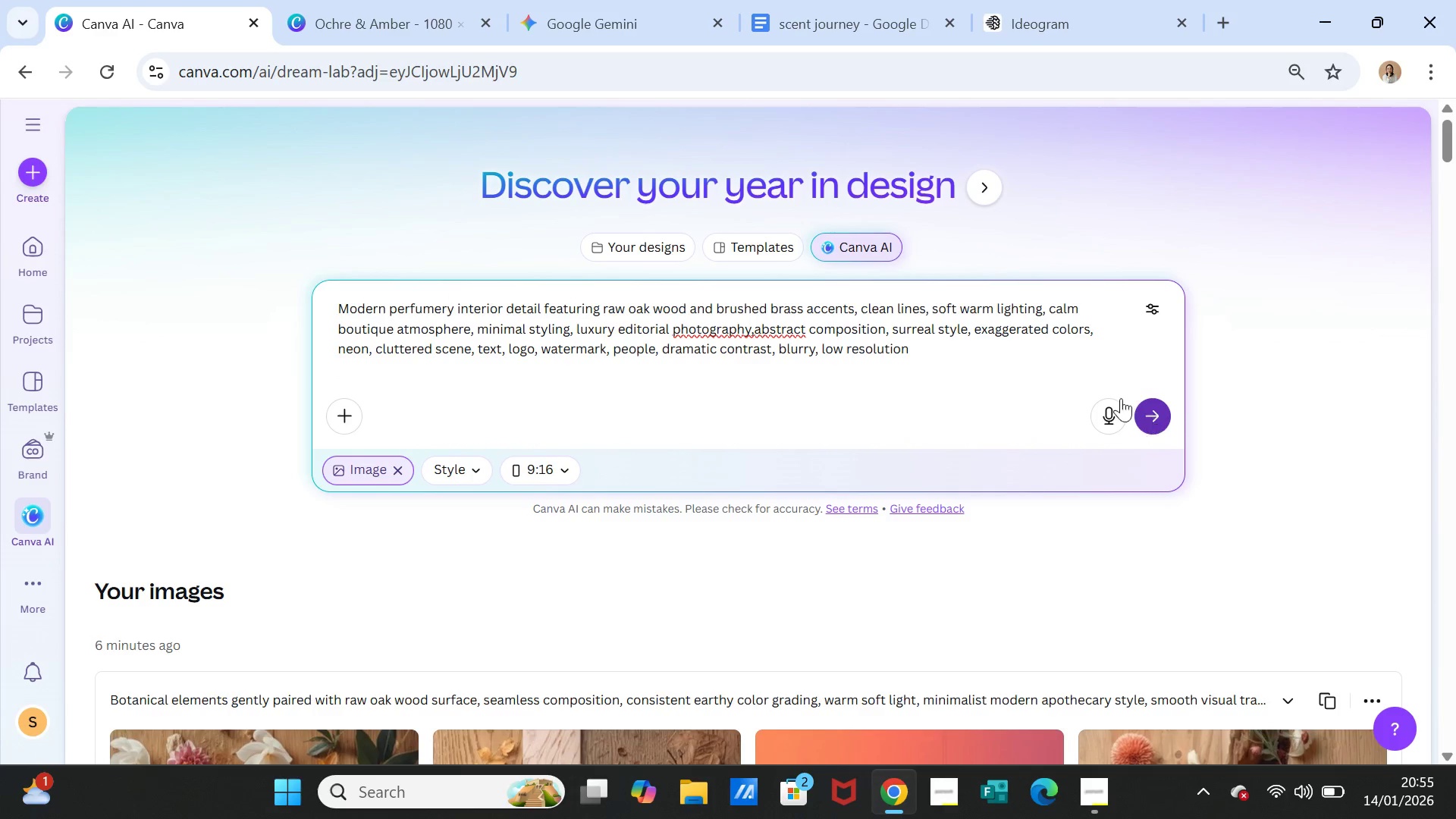 
scroll: coordinate [733, 428], scroll_direction: down, amount: 3.0
 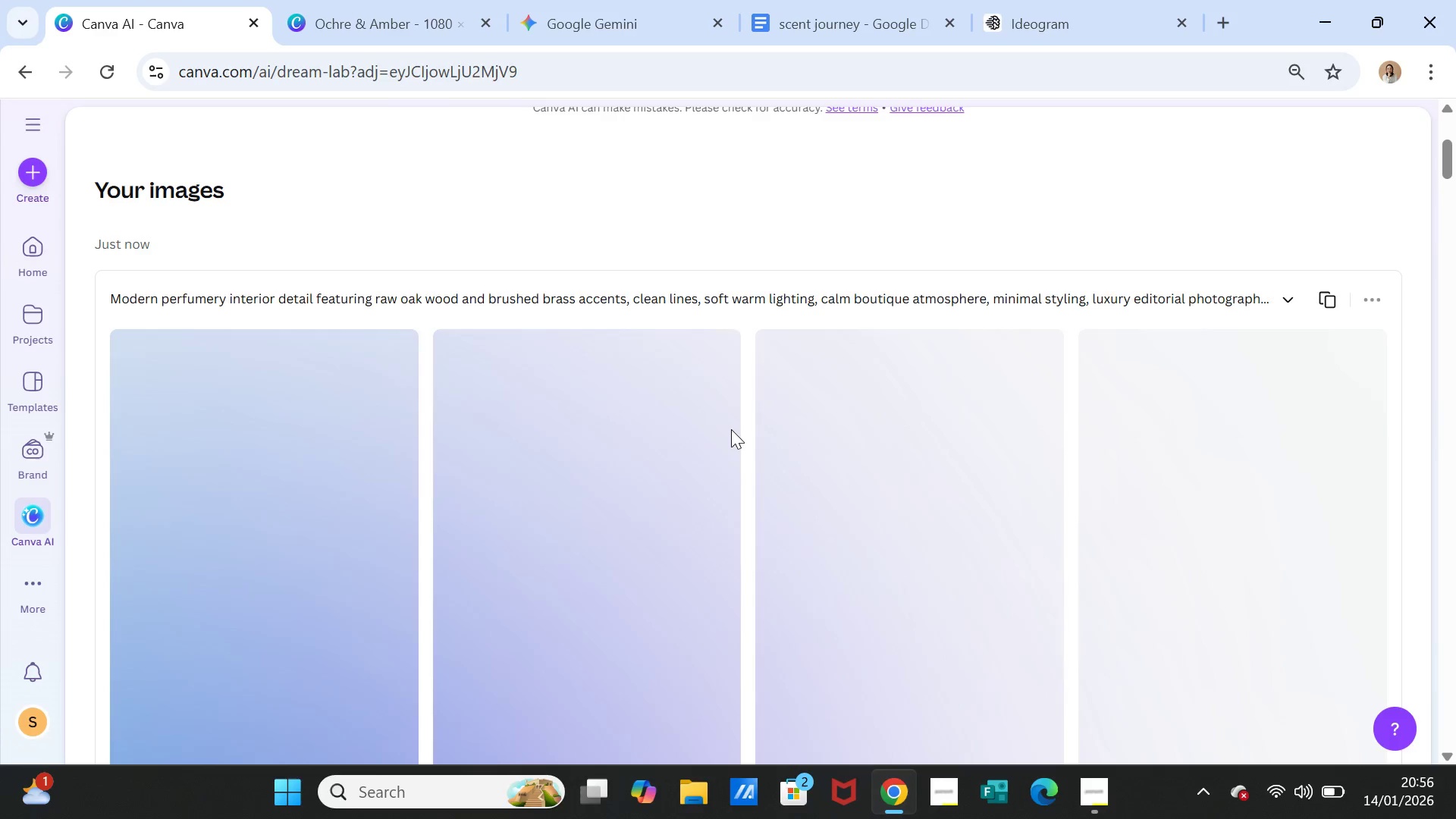 
wait(8.41)
 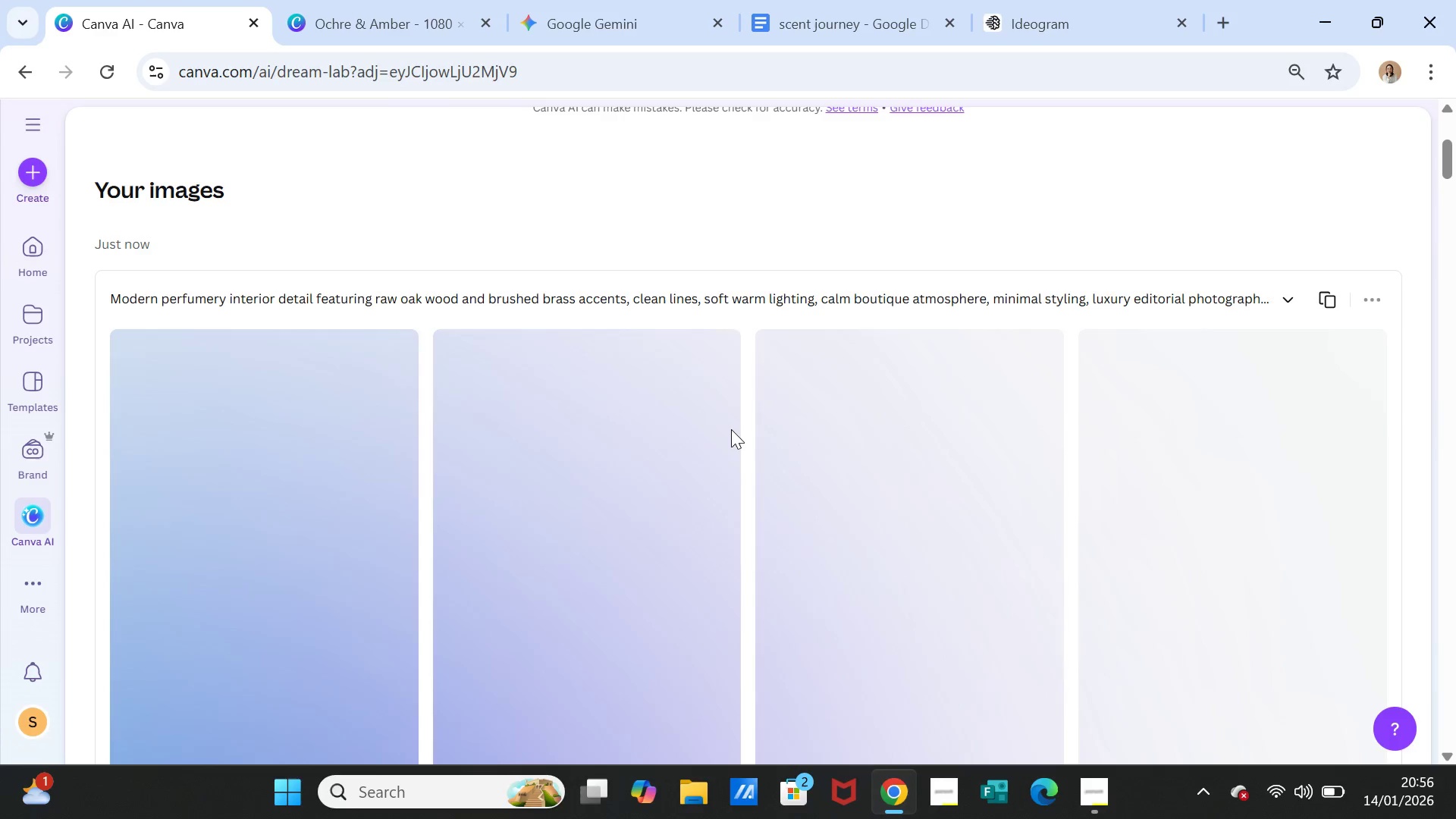 
scroll: coordinate [998, 452], scroll_direction: down, amount: 2.0
 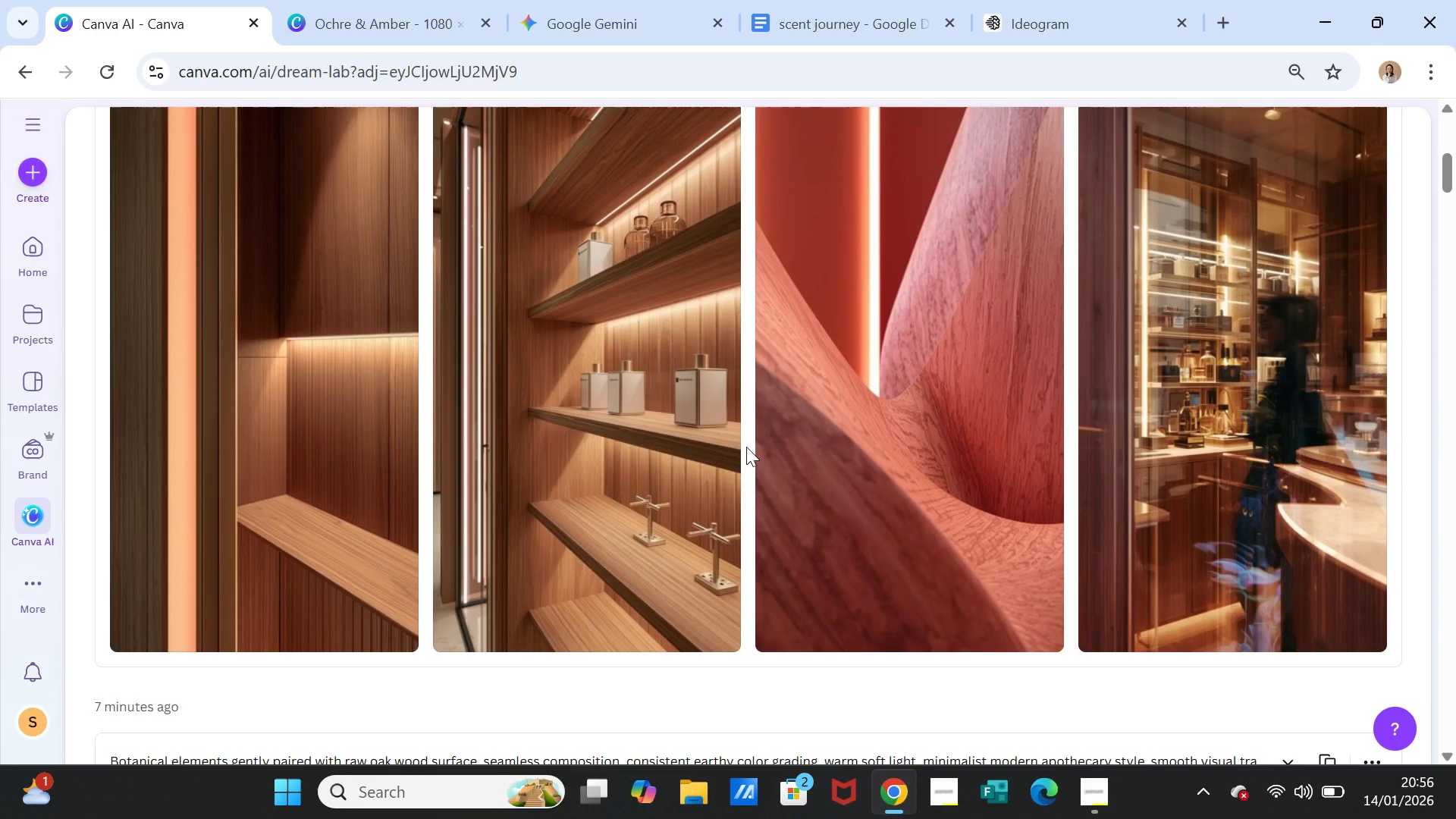 
scroll: coordinate [746, 447], scroll_direction: up, amount: 7.0
 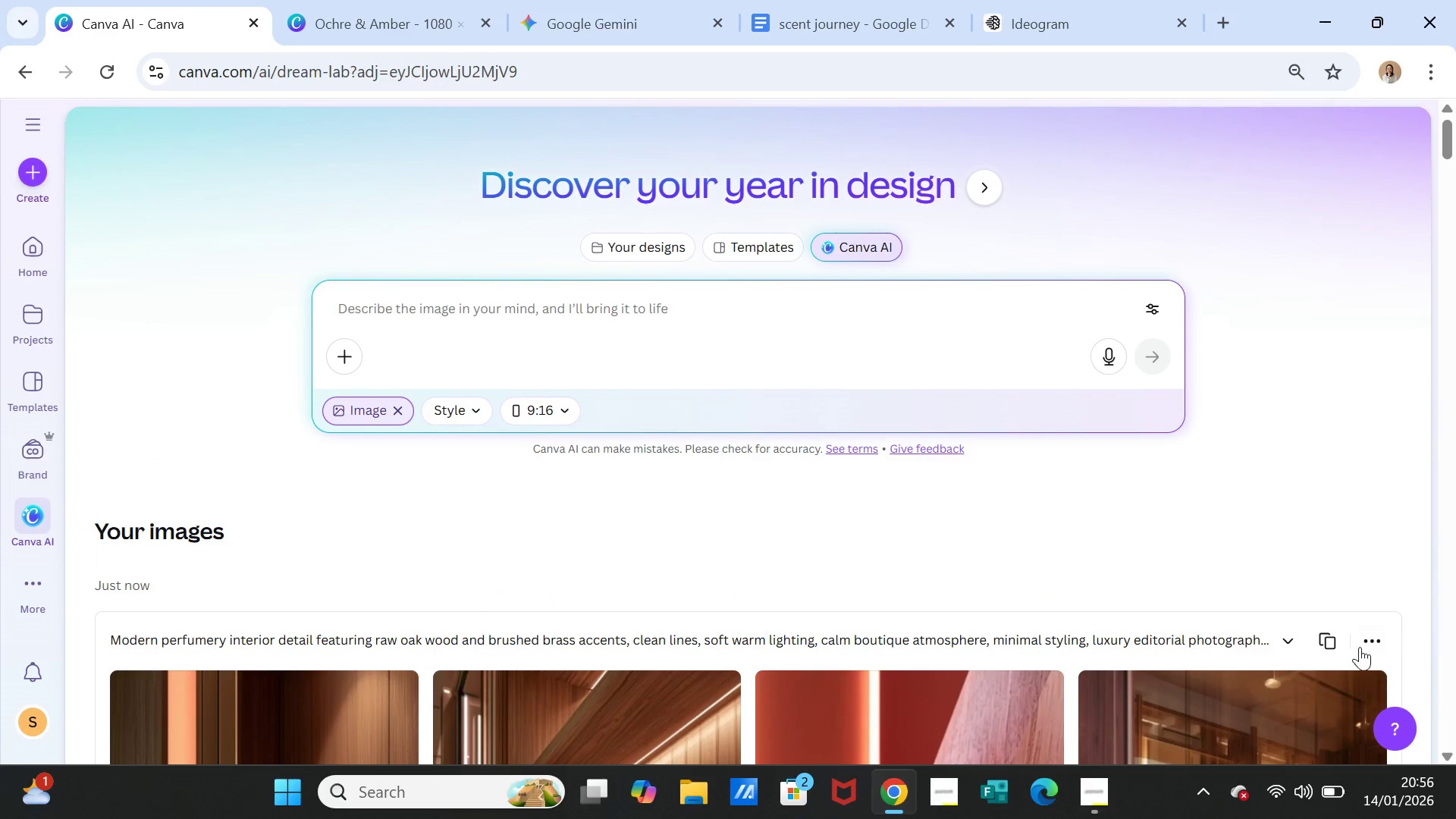 
left_click([1333, 643])
 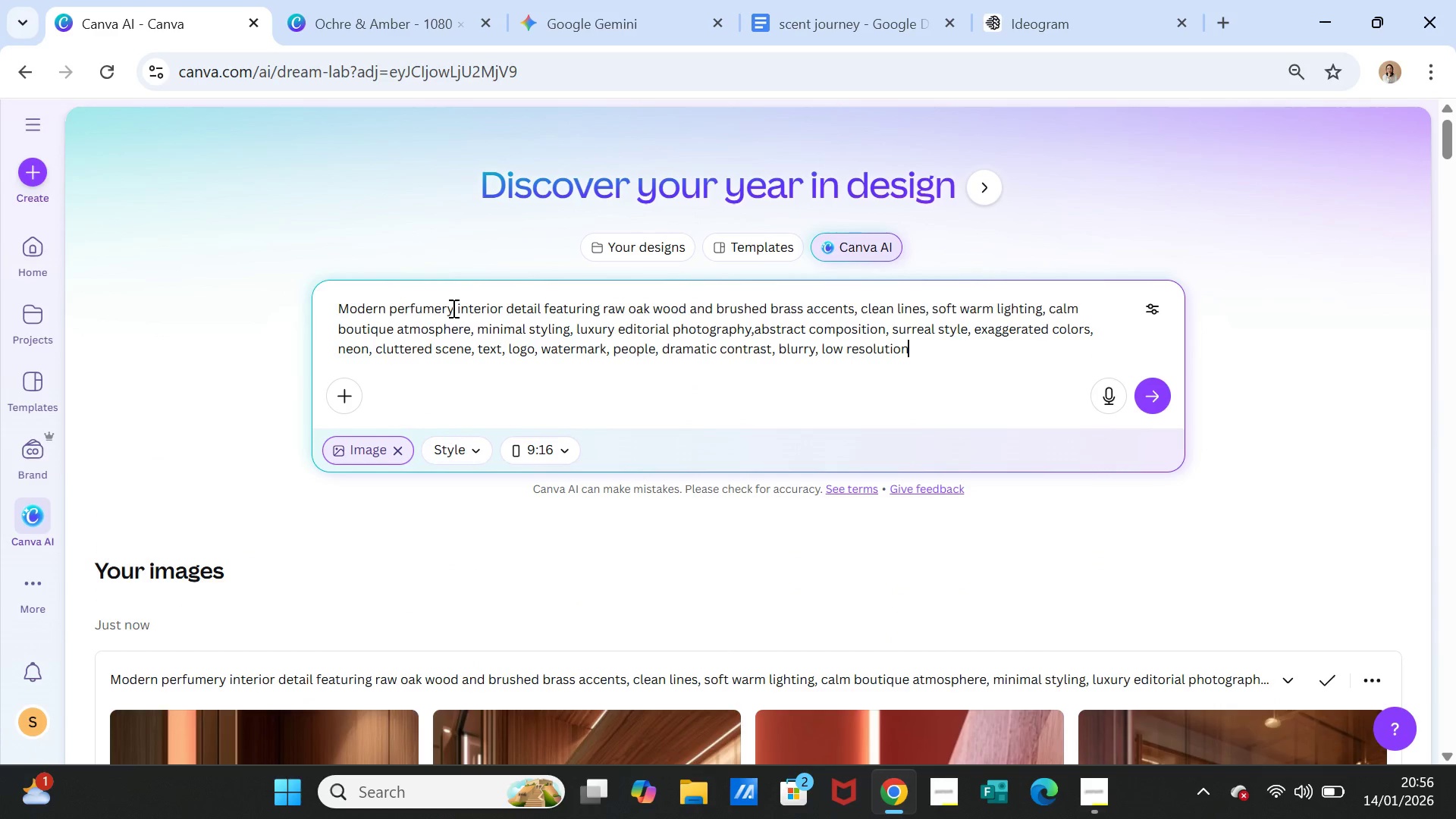 
left_click([452, 308])
 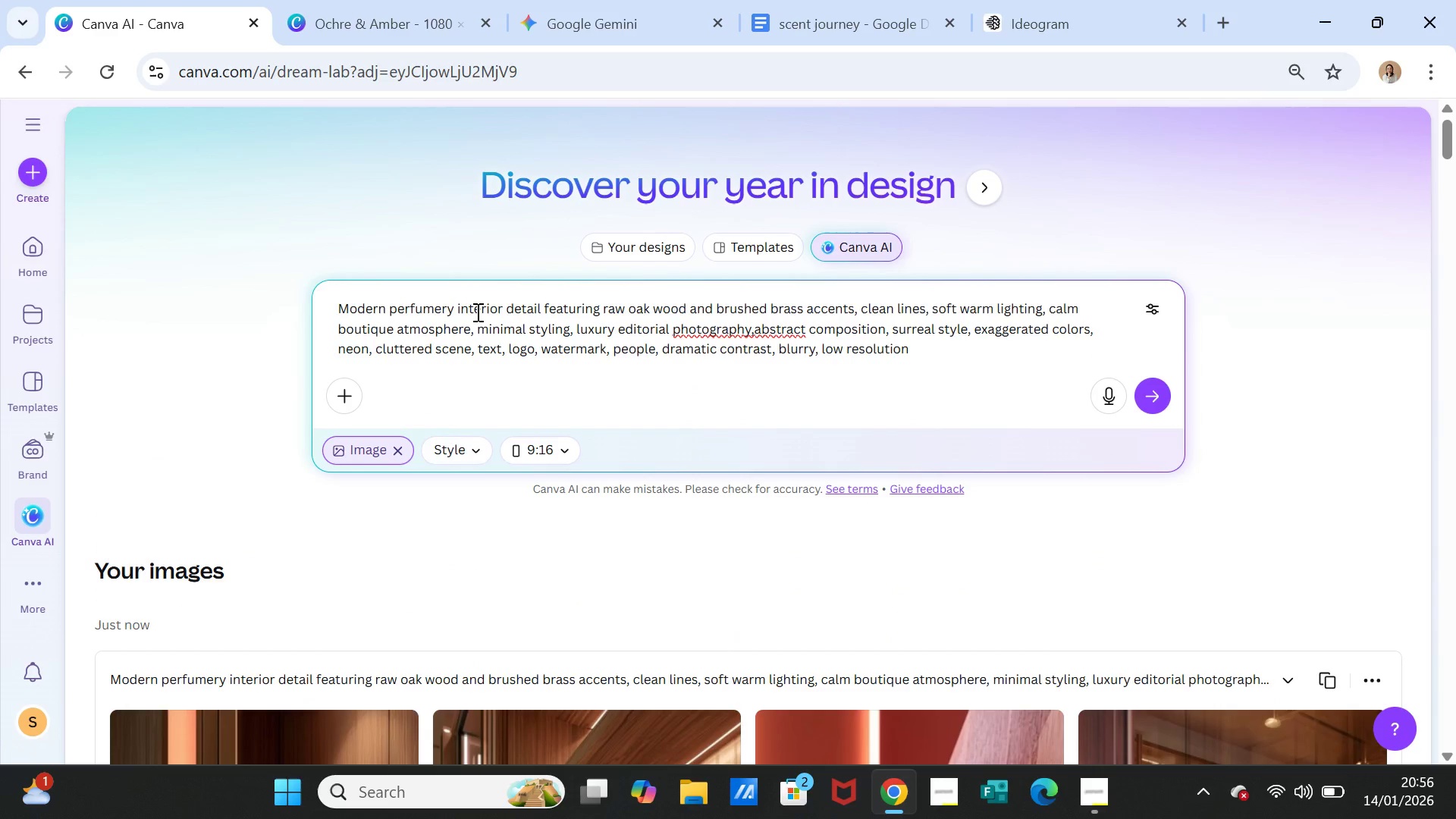 
key(Space)
 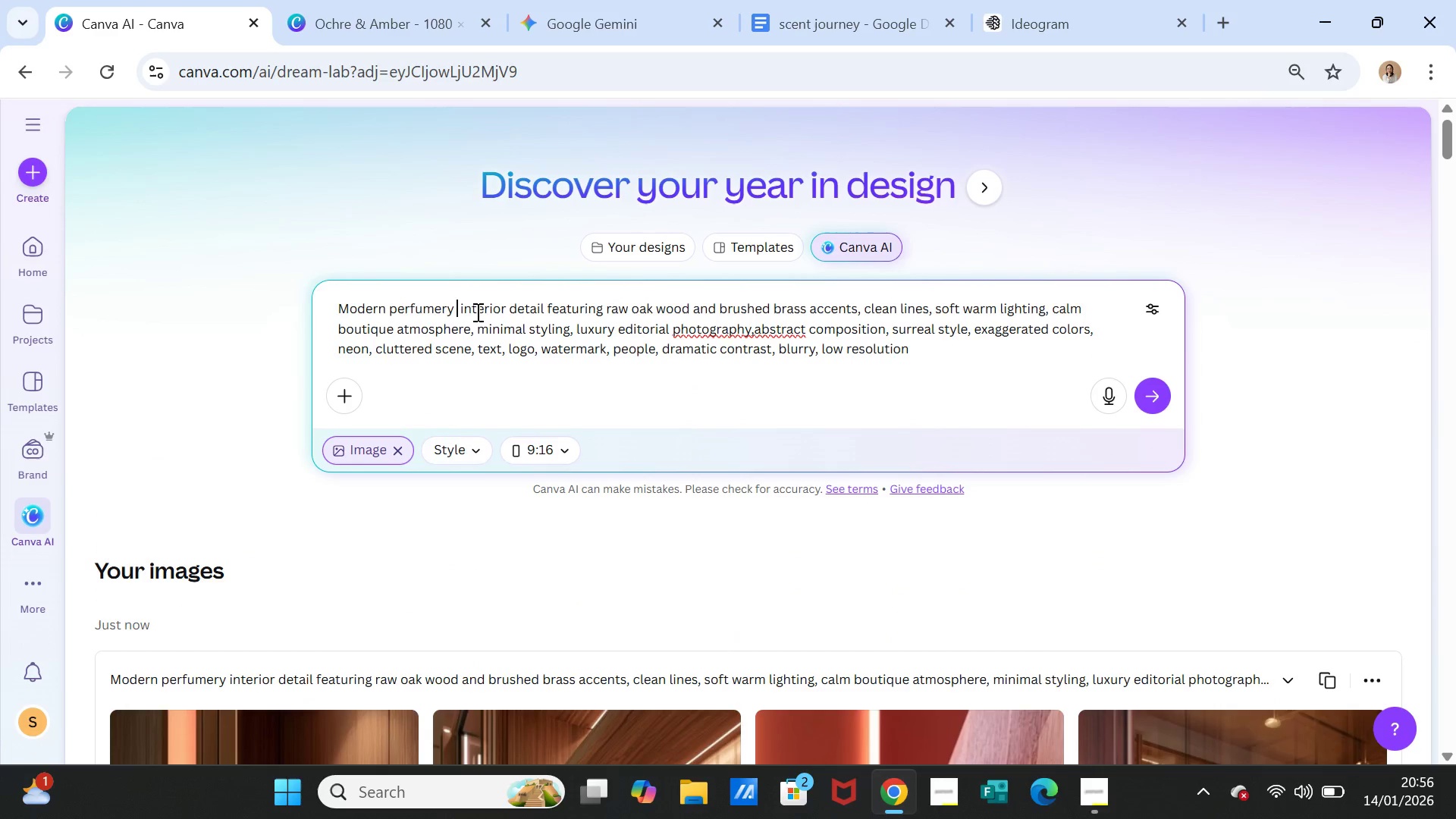 
key(Shift+Quote)
 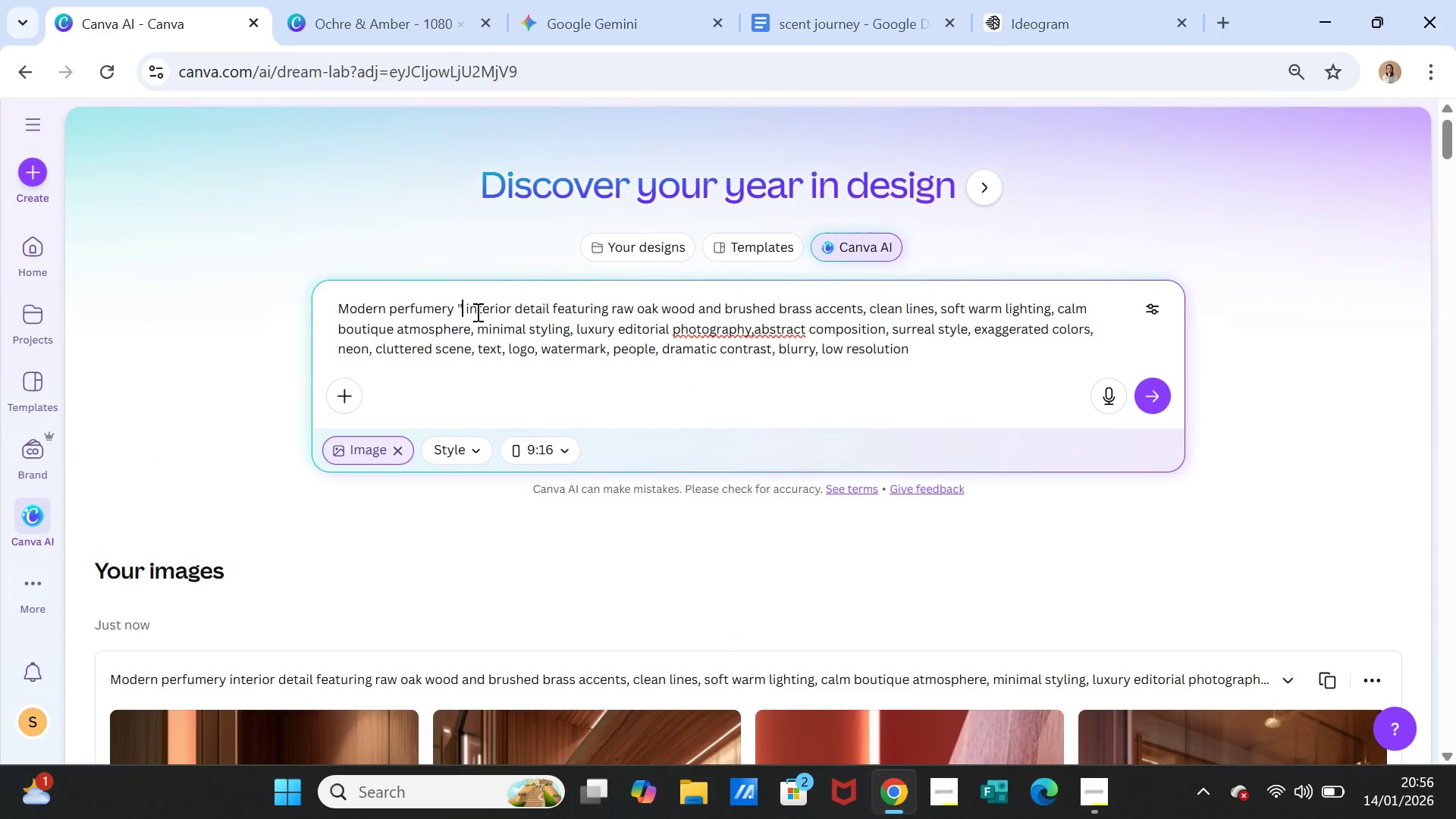 
hold_key(key=ControlLeft, duration=0.67)
 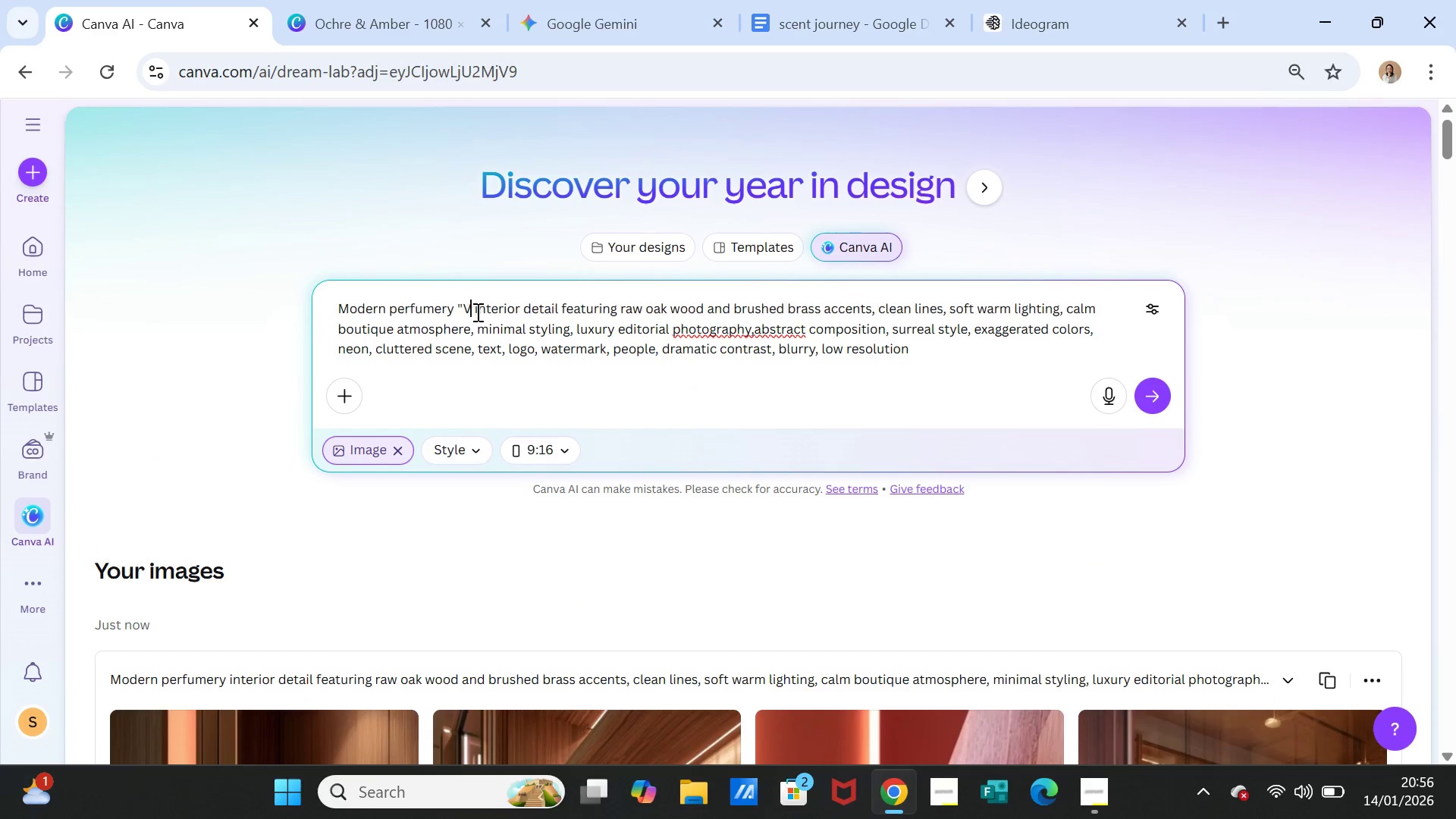 
key(Shift+V)
 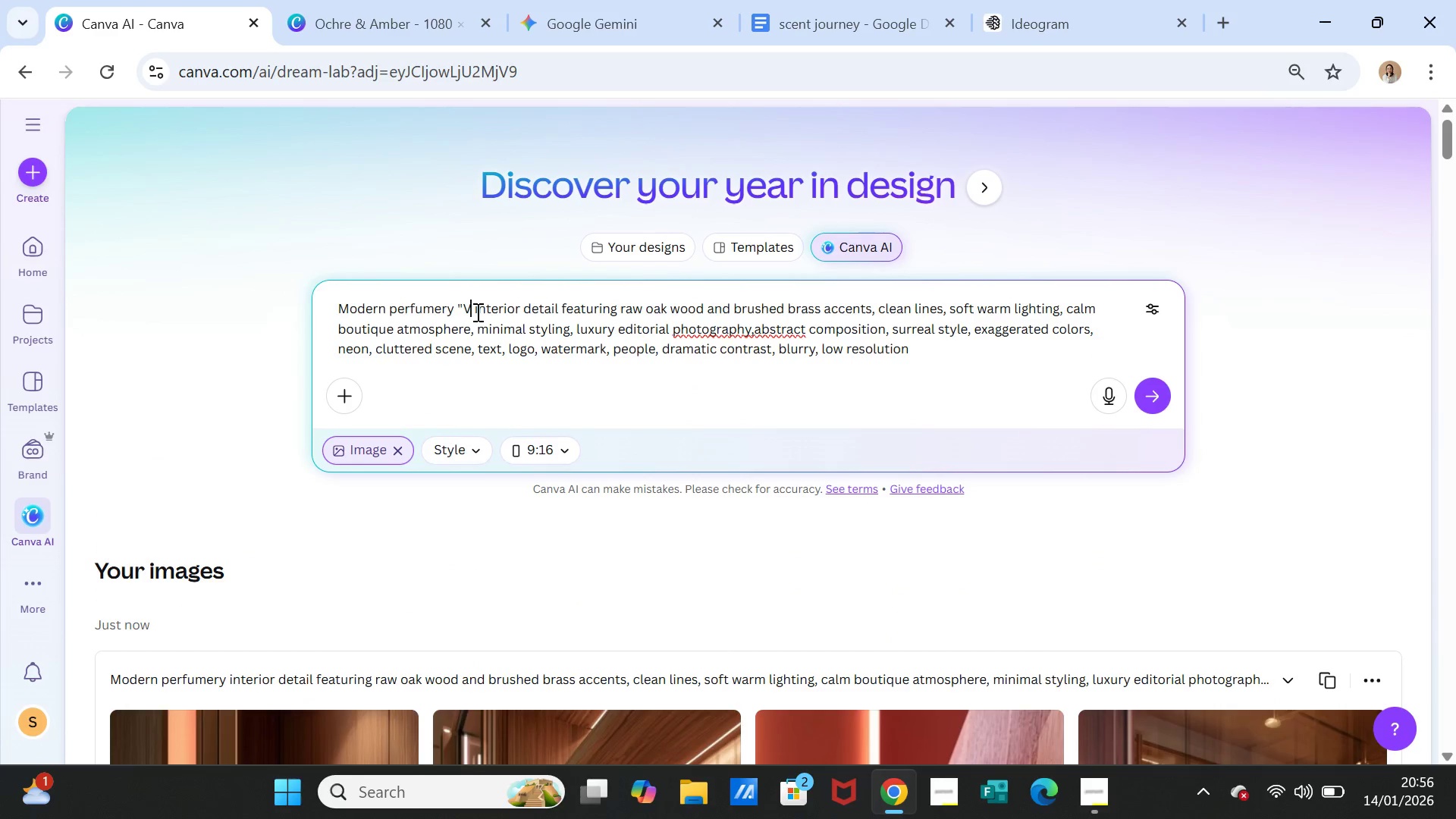 
key(Backspace)
 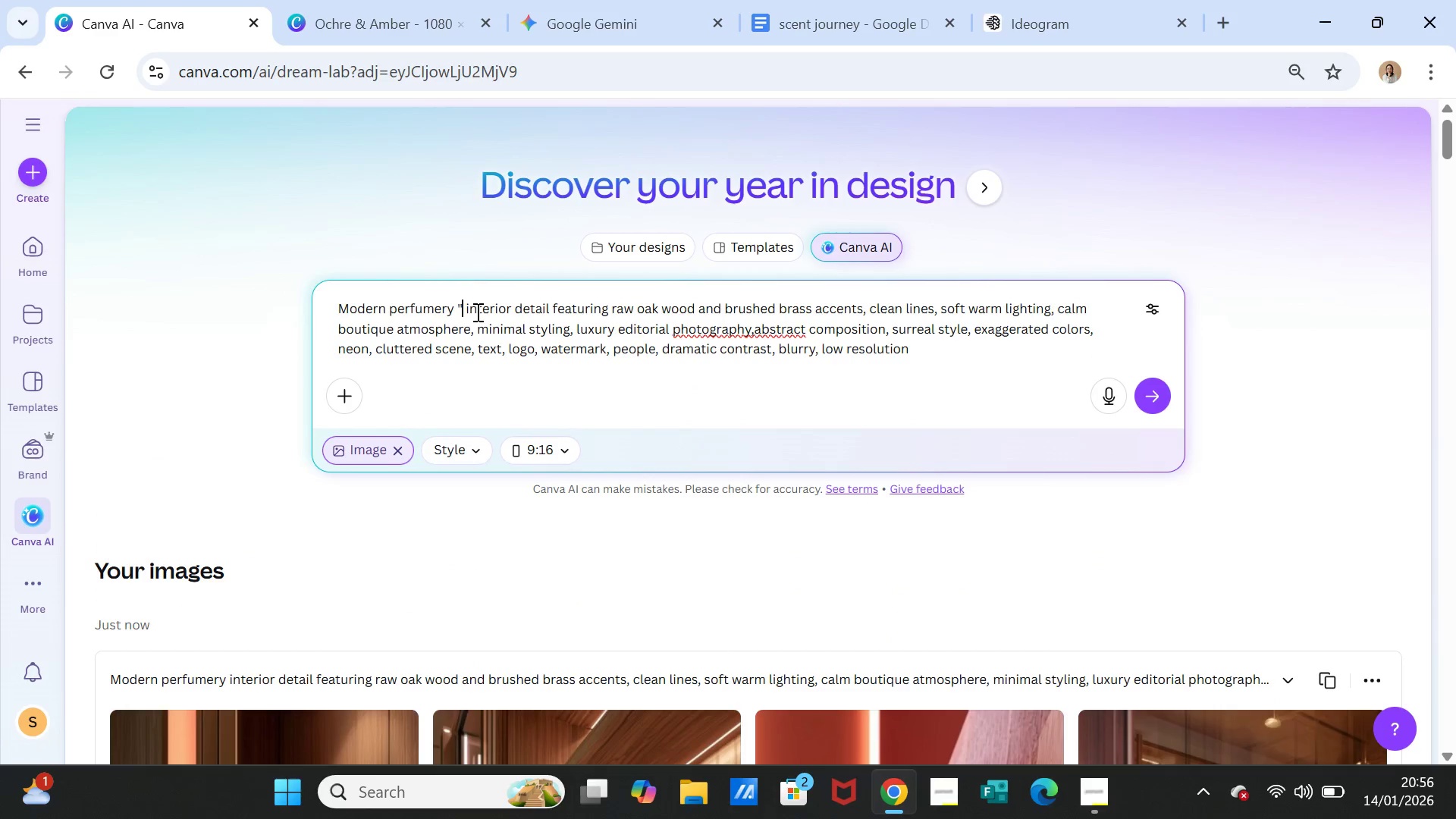 
key(Control+V)
 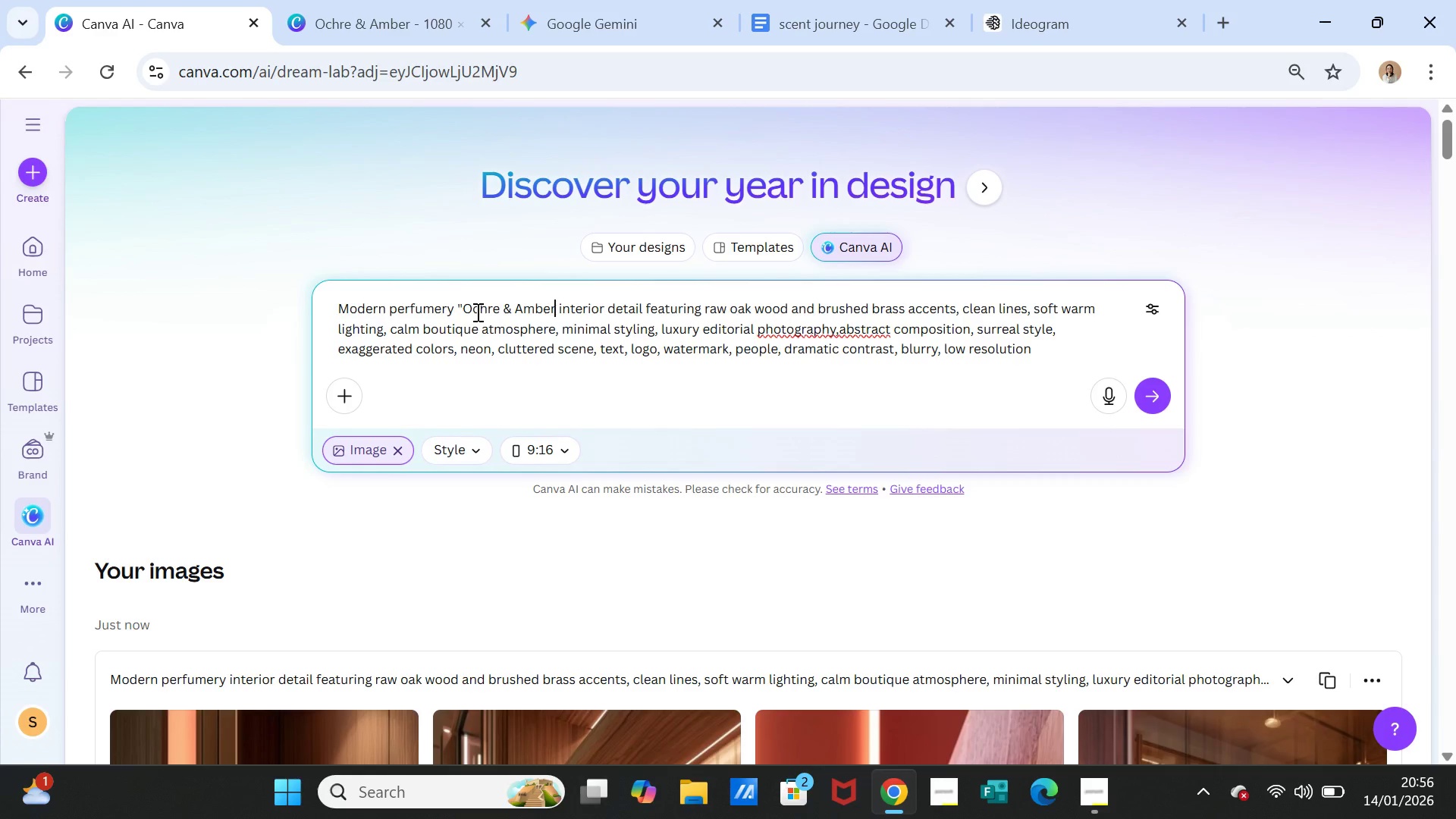 
key(Shift+Quote)
 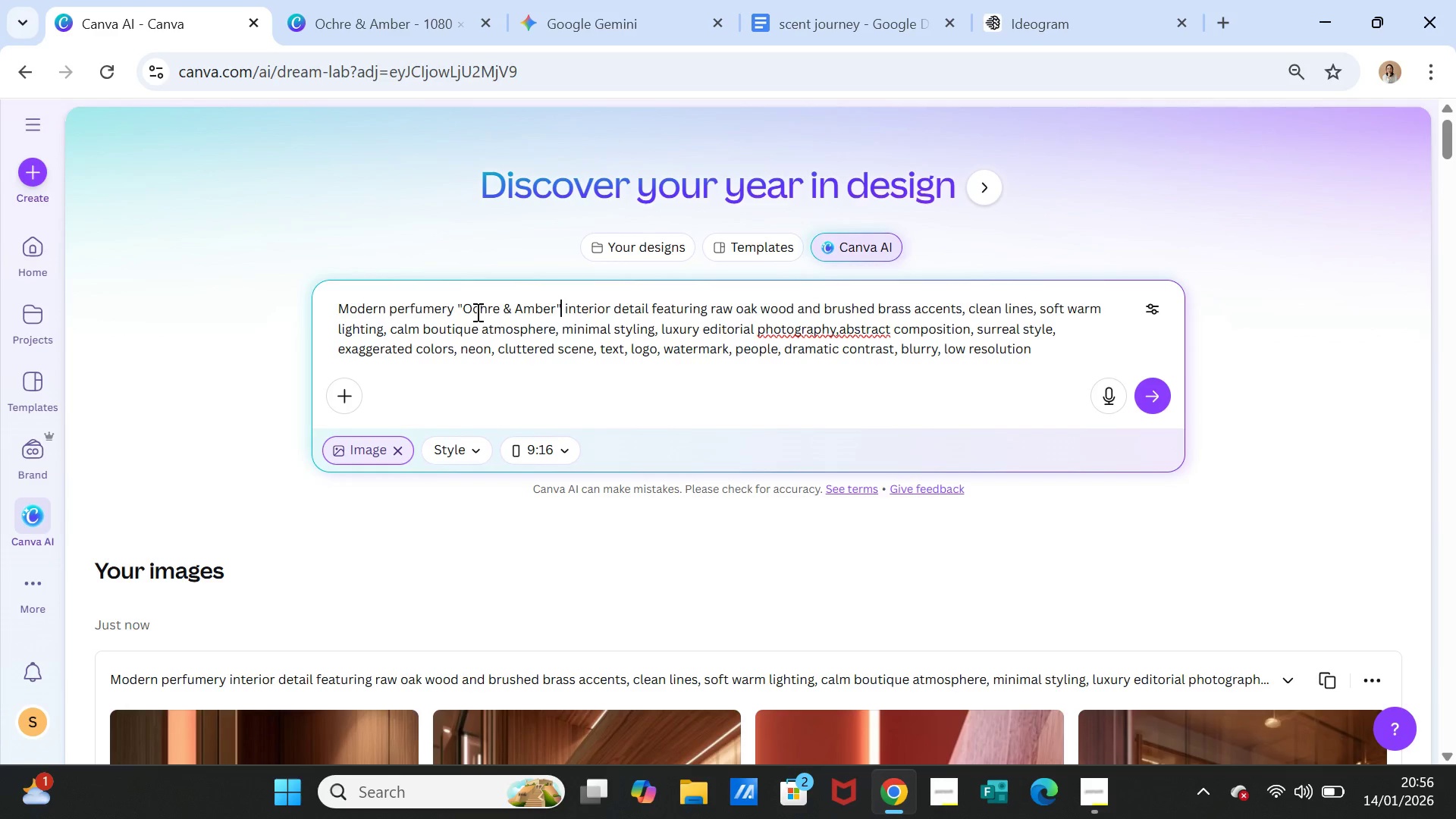 
key(Space)
 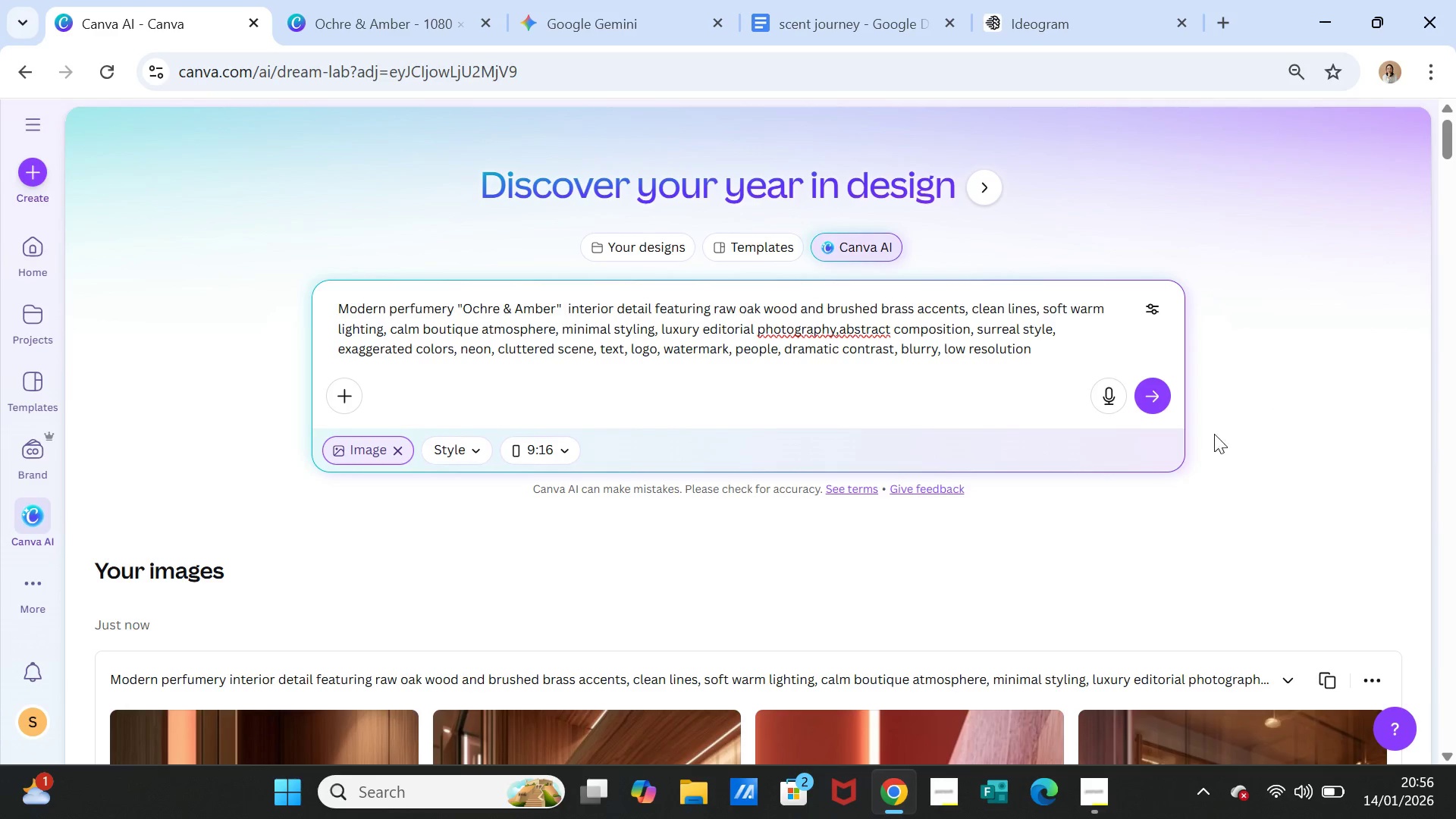 
left_click([1147, 397])
 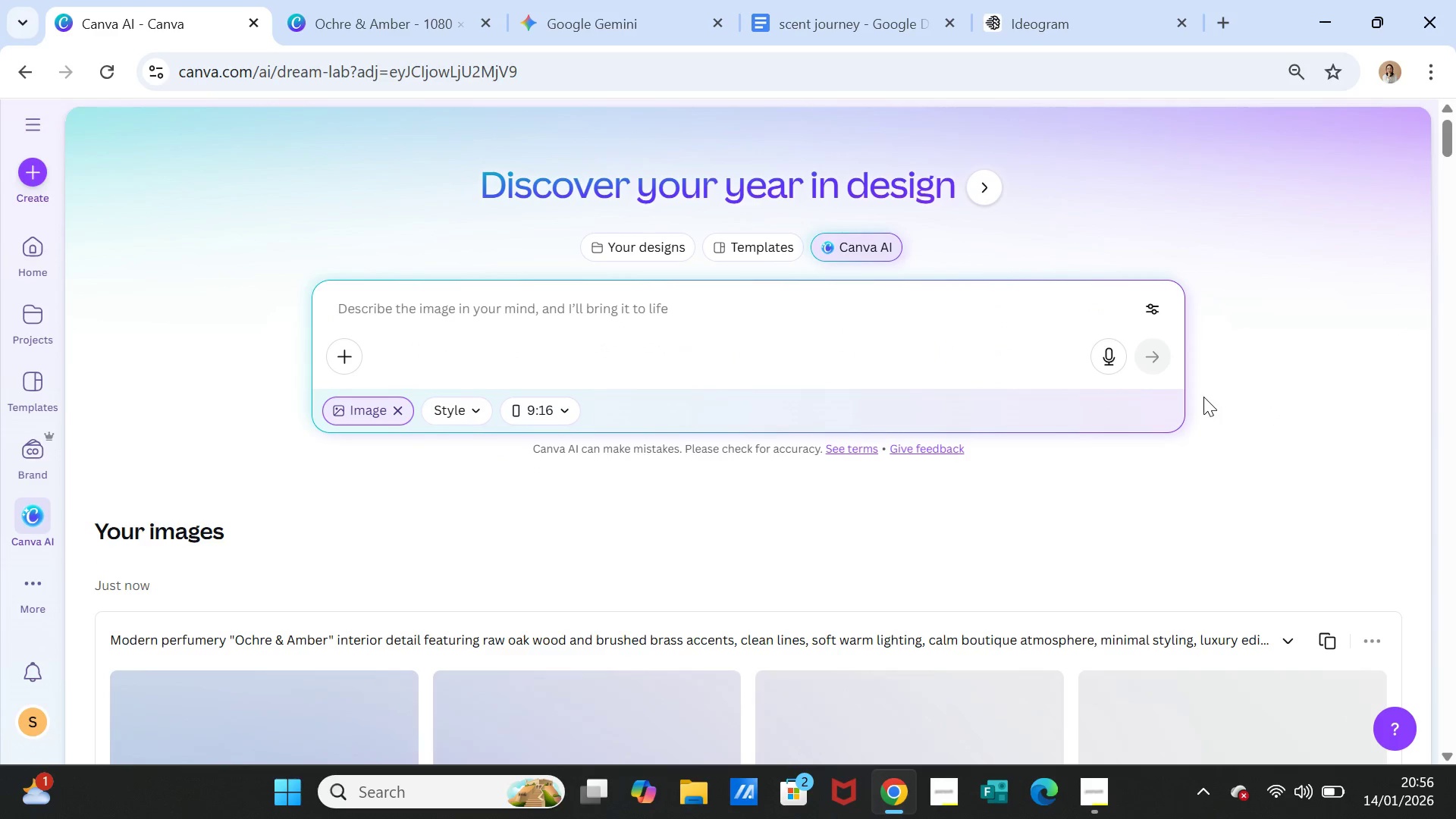 
scroll: coordinate [1134, 489], scroll_direction: down, amount: 3.0
 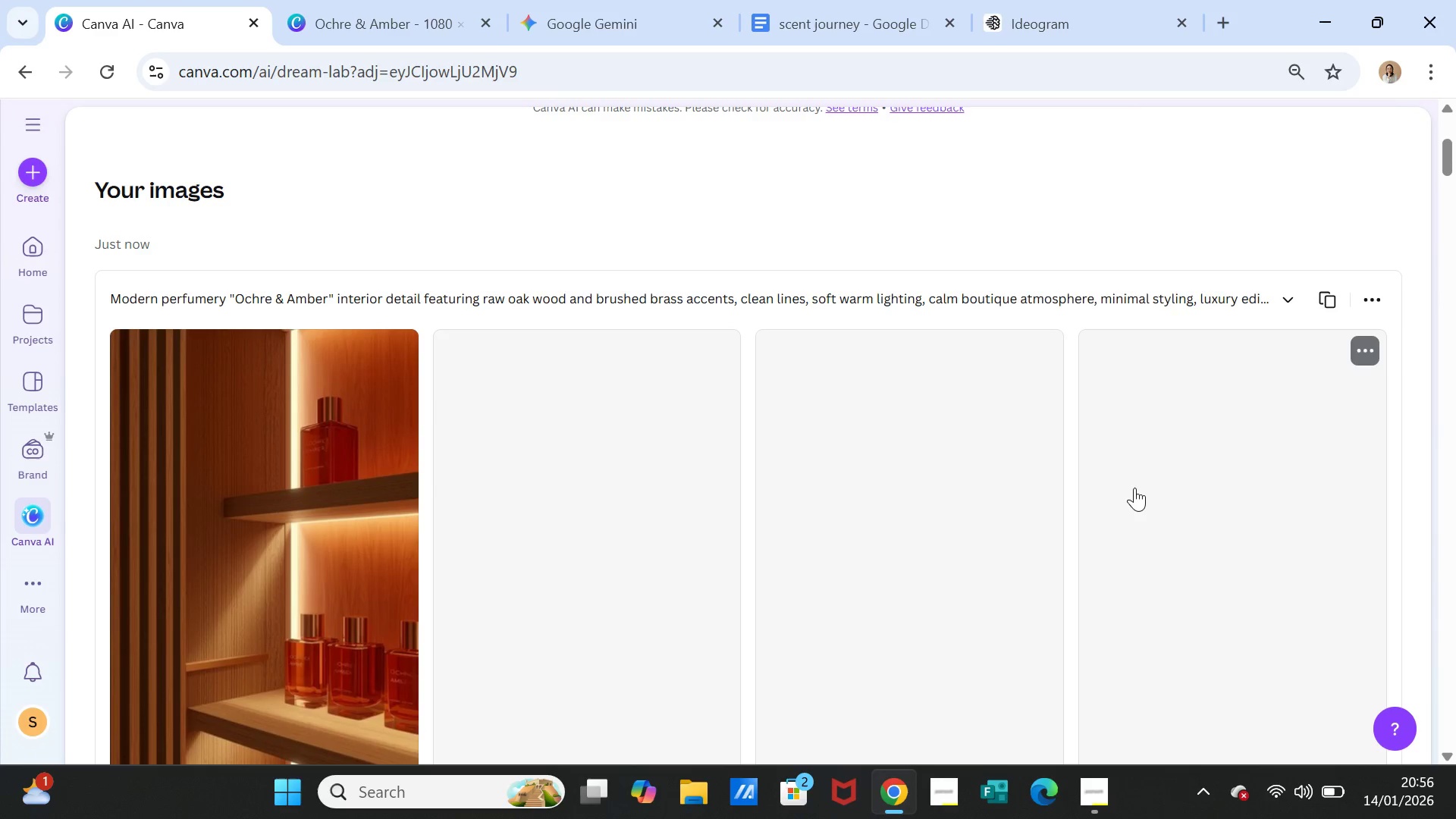 
wait(6.18)
 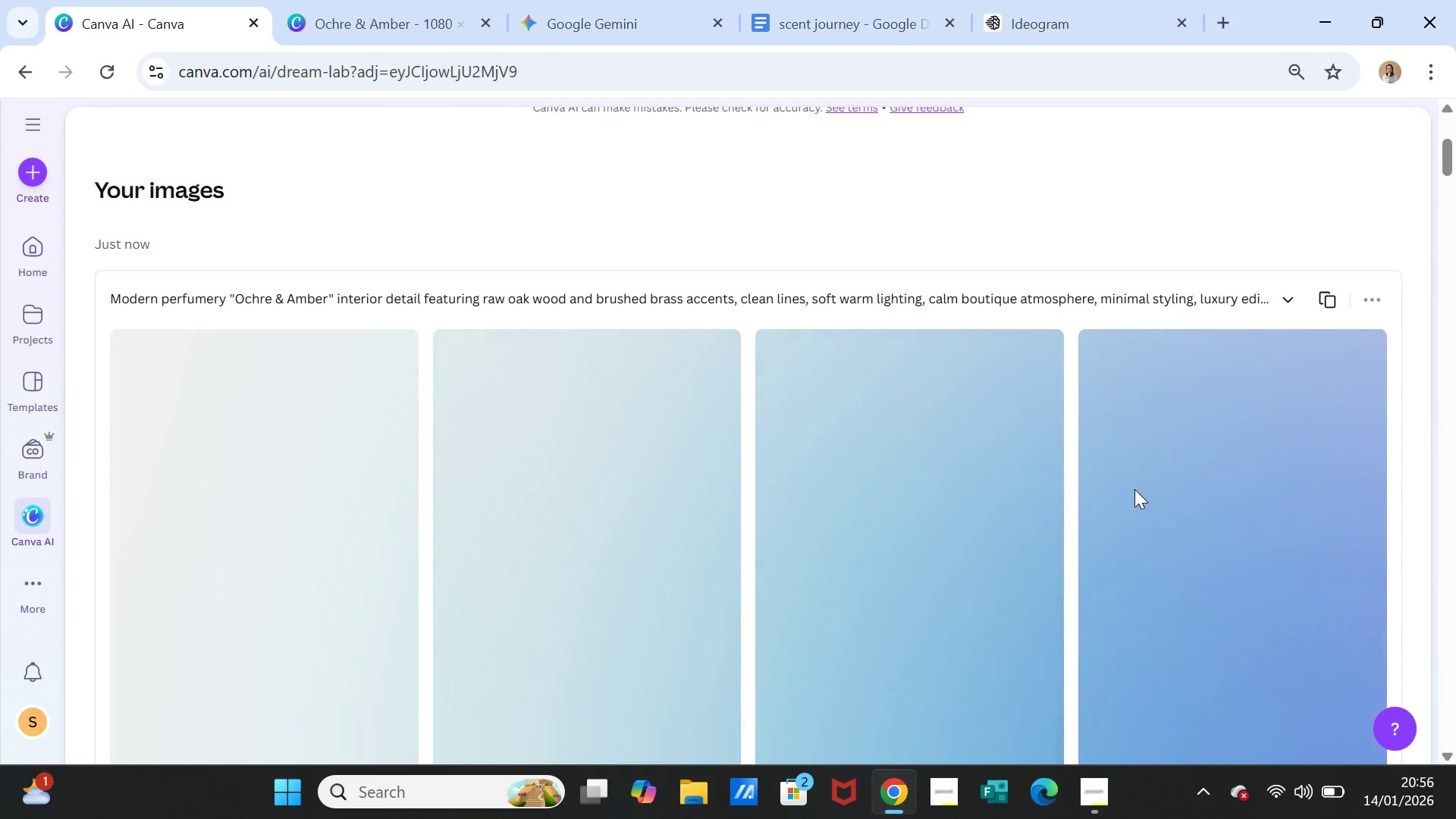 
scroll: coordinate [1081, 491], scroll_direction: down, amount: 7.0
 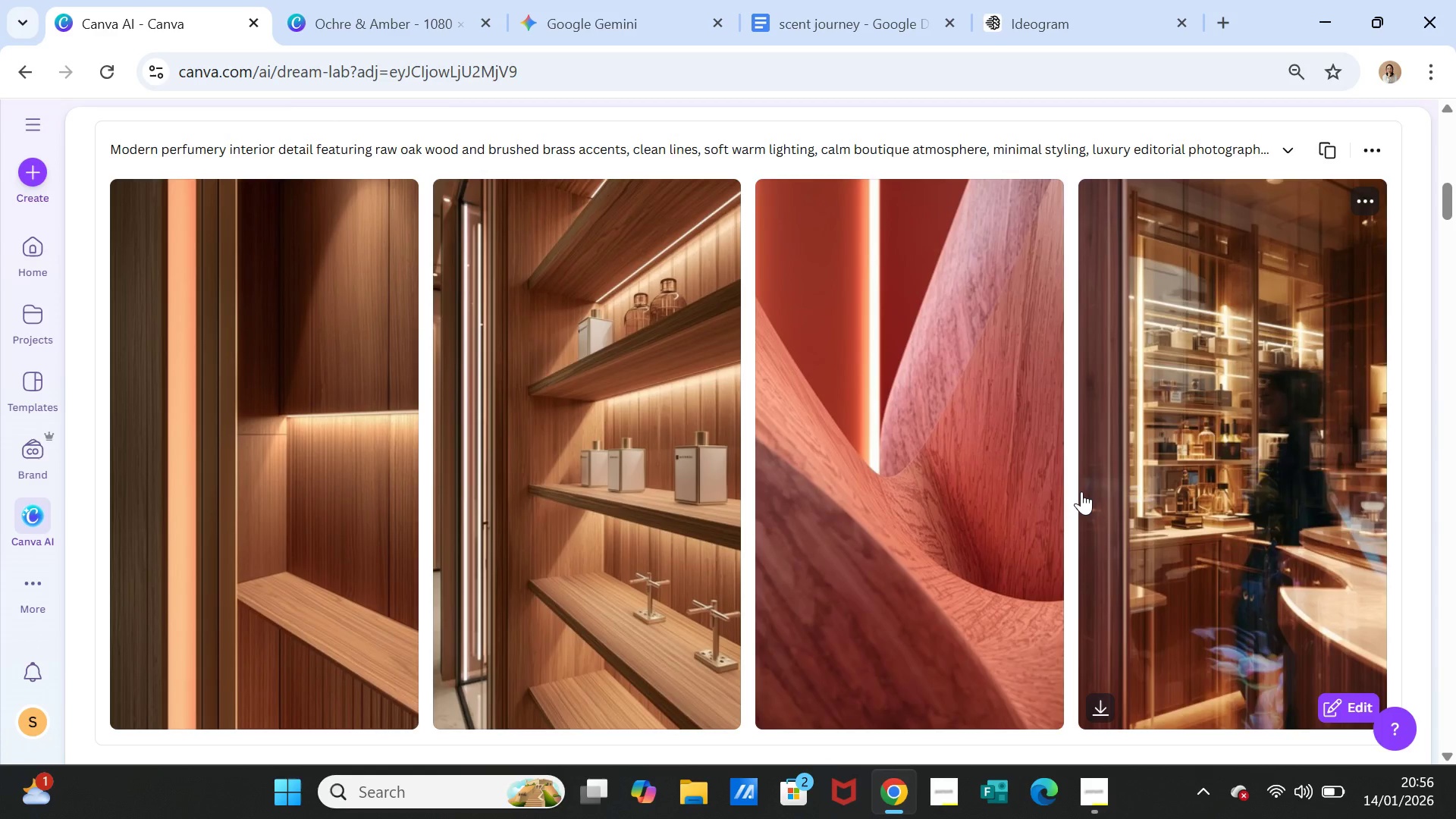 
scroll: coordinate [1081, 491], scroll_direction: up, amount: 9.0
 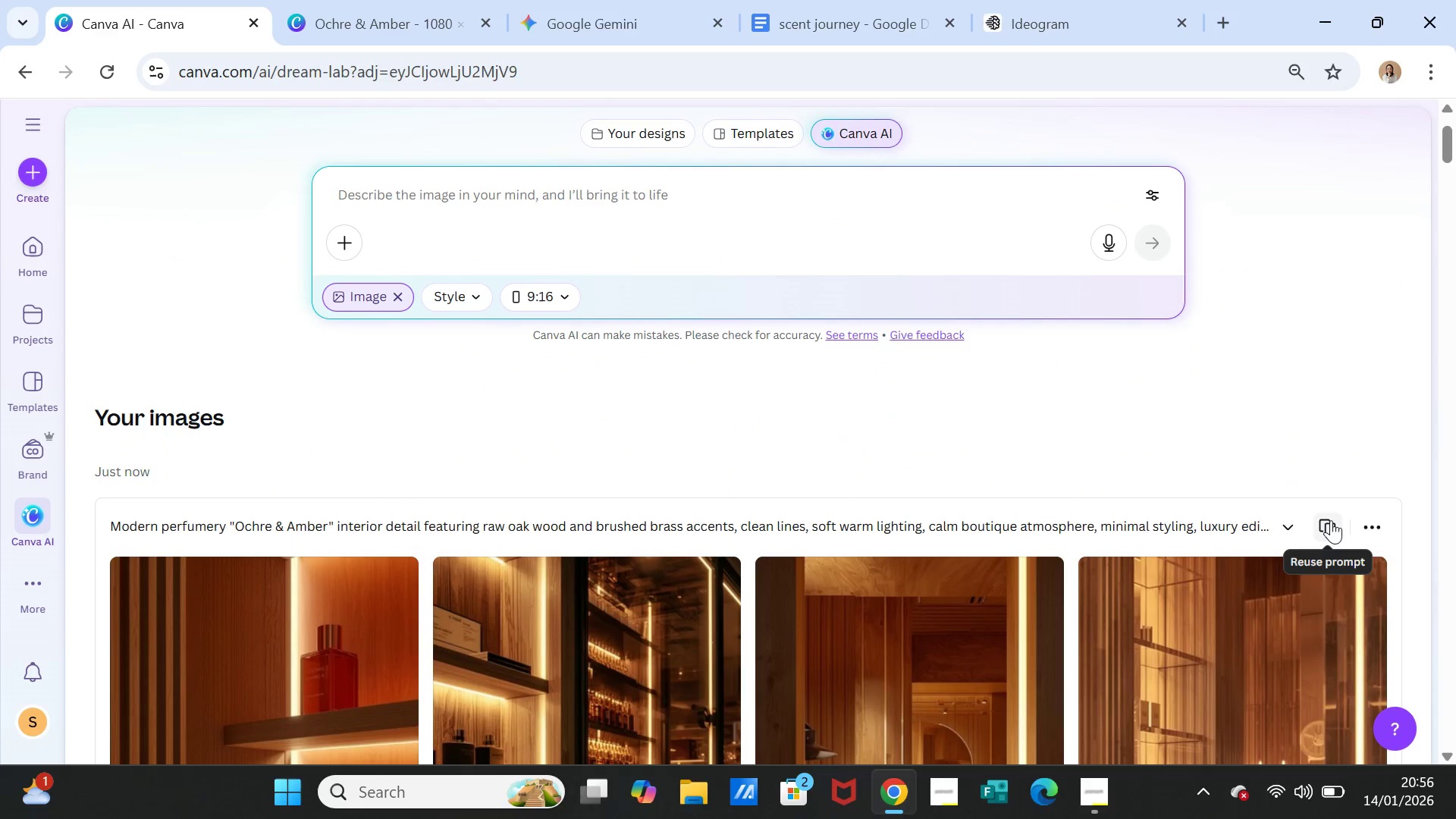 
left_click([1331, 520])
 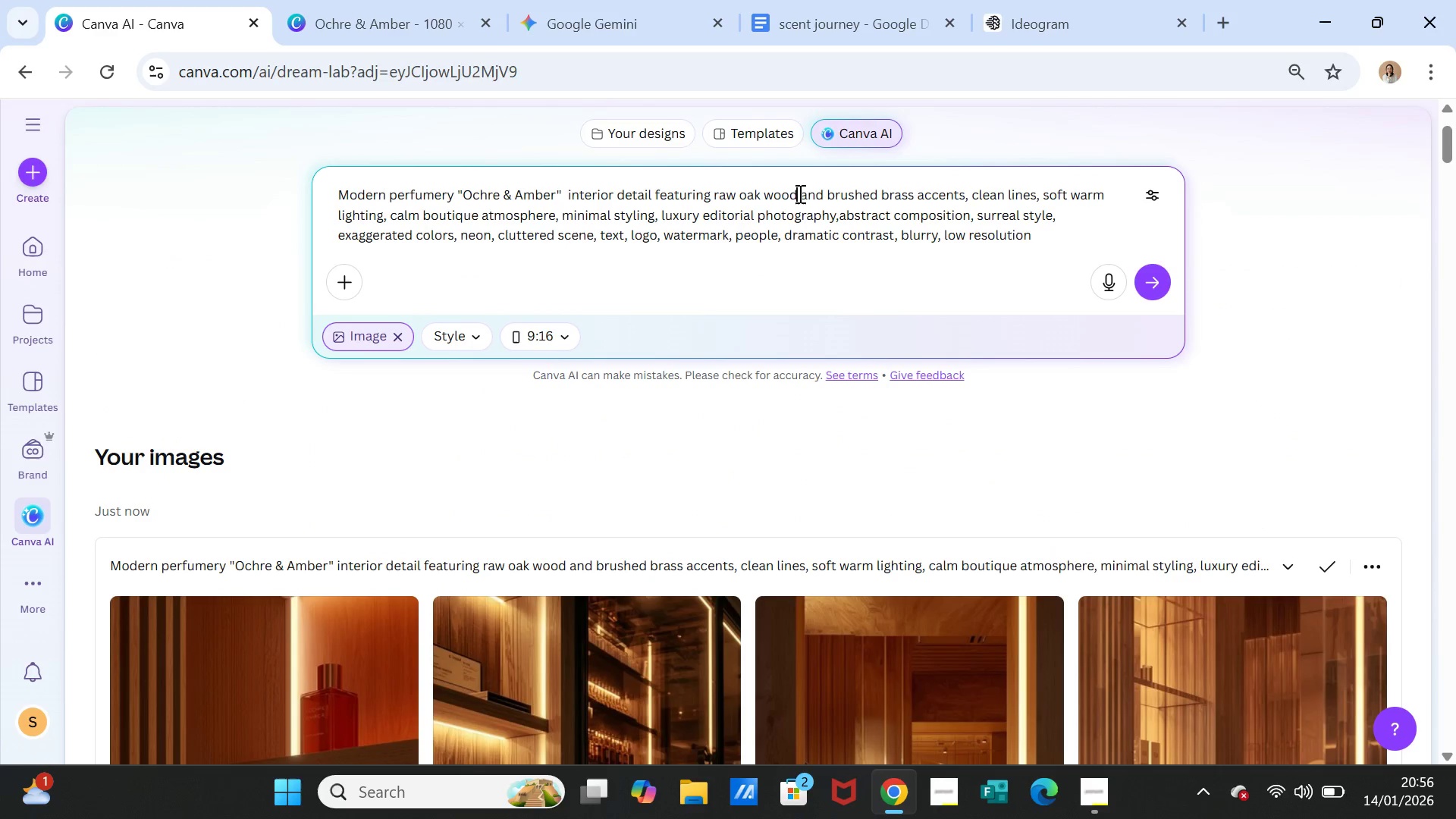 
double_click([799, 193])
 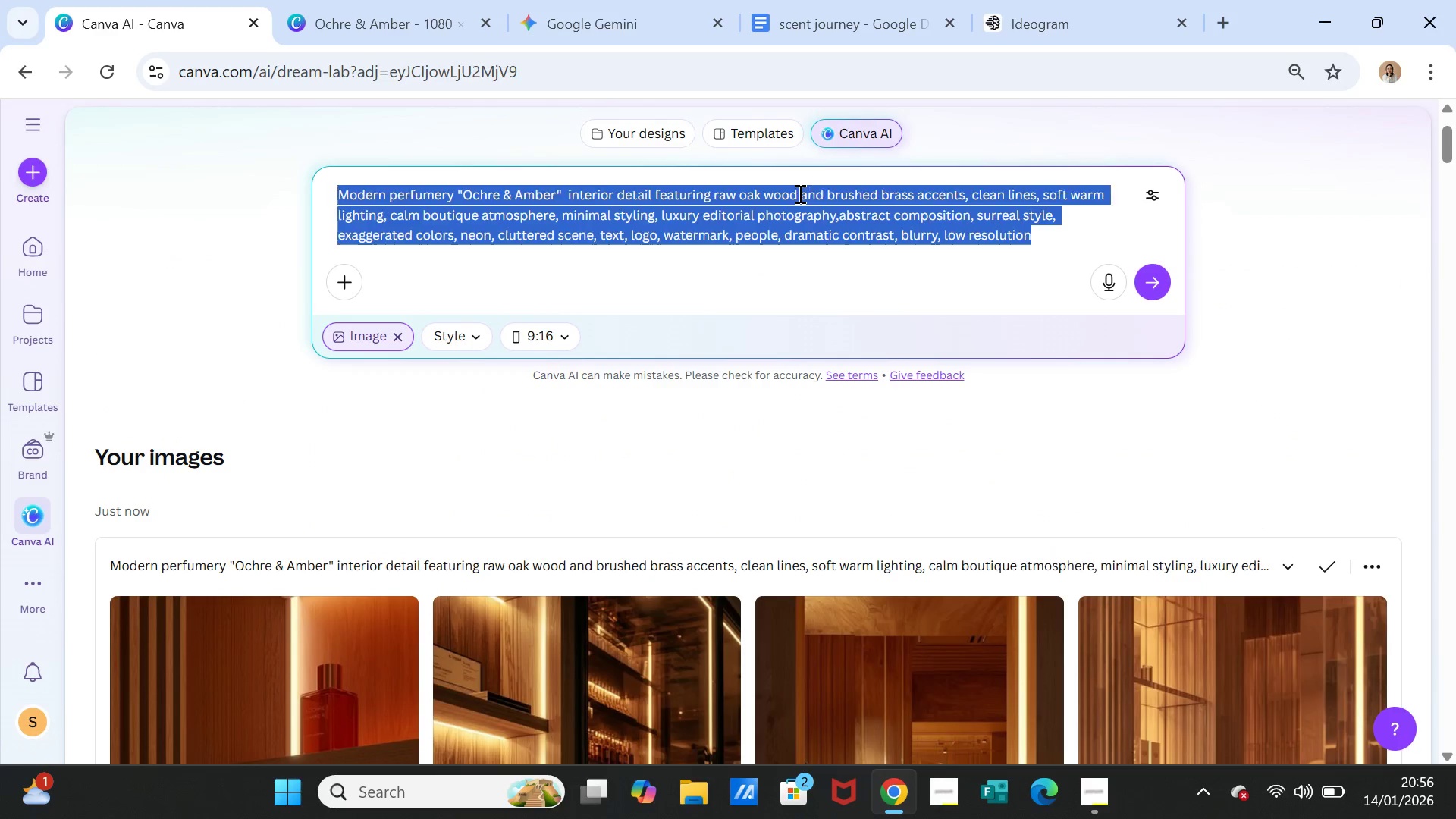 
triple_click([799, 193])
 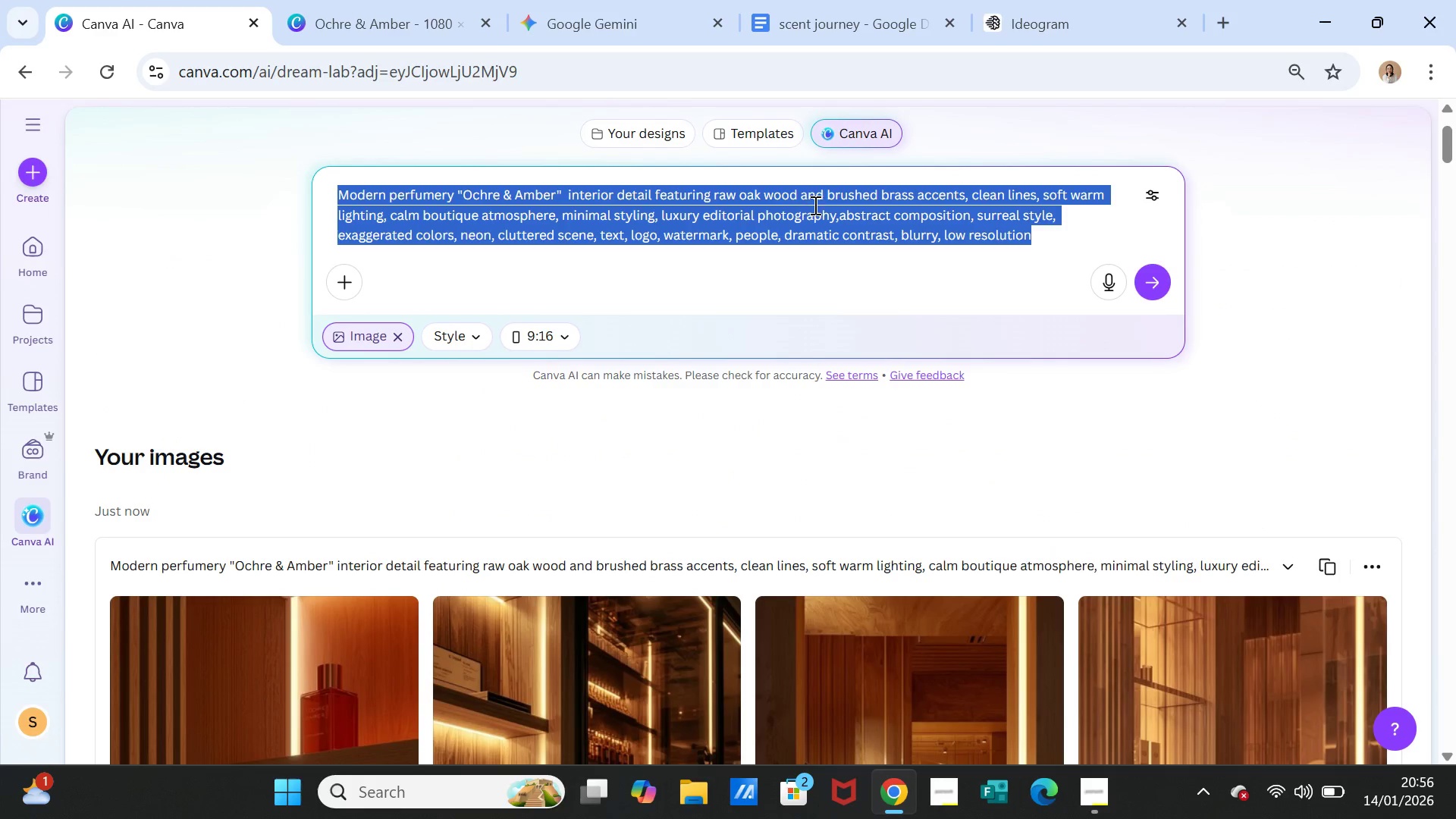 
key(Control+C)
 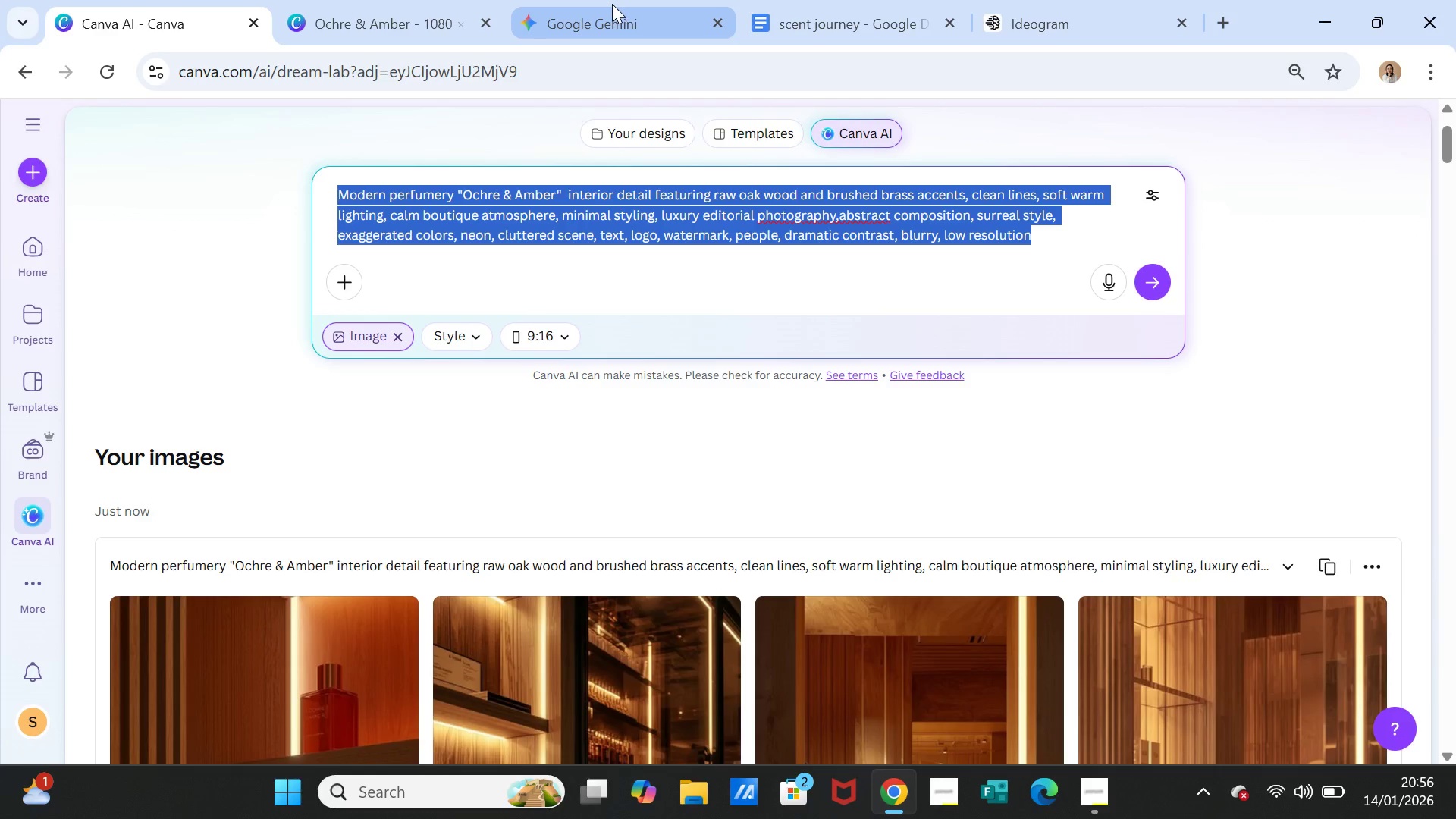 
left_click([611, 5])
 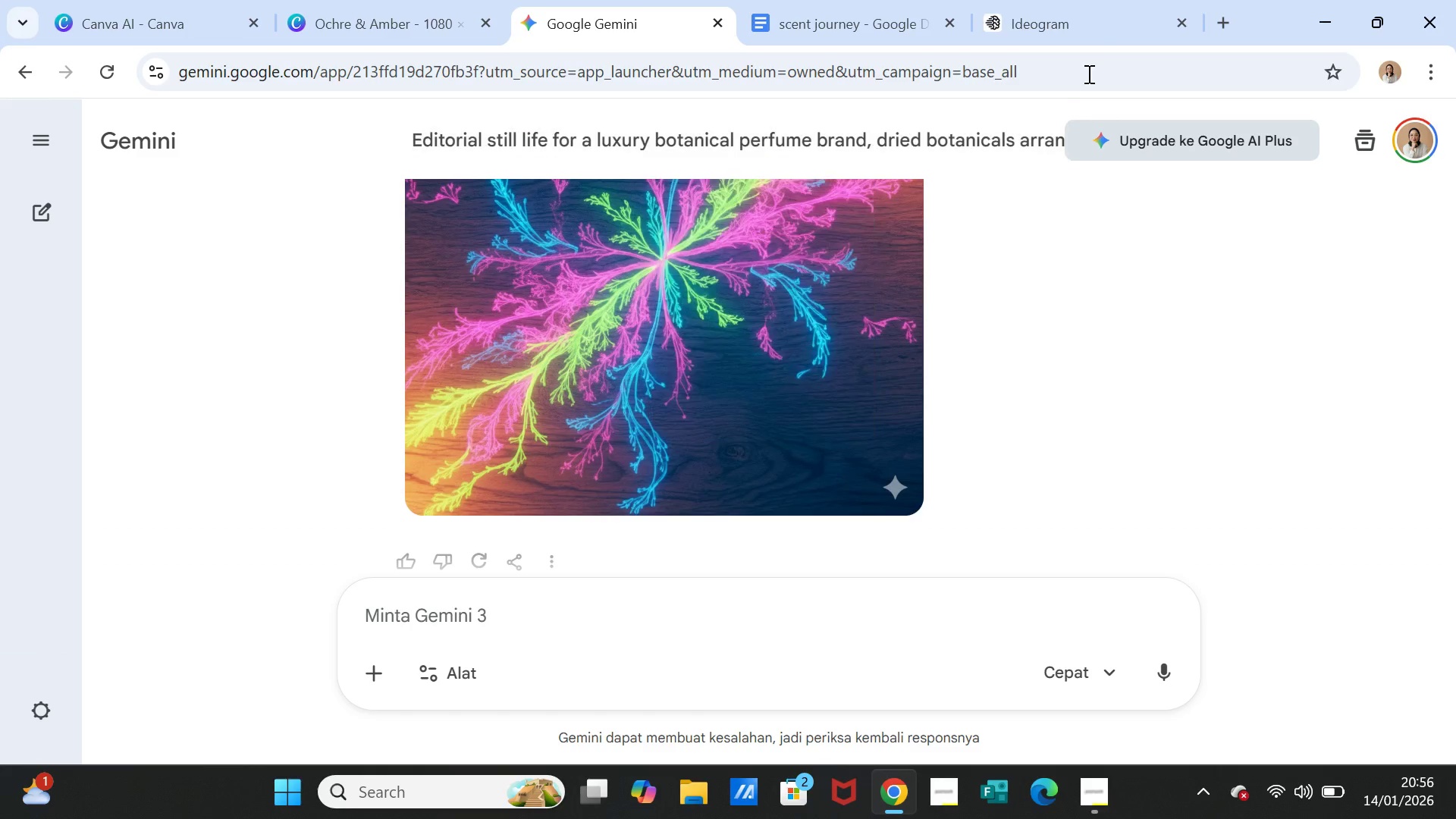 
left_click([1082, 15])
 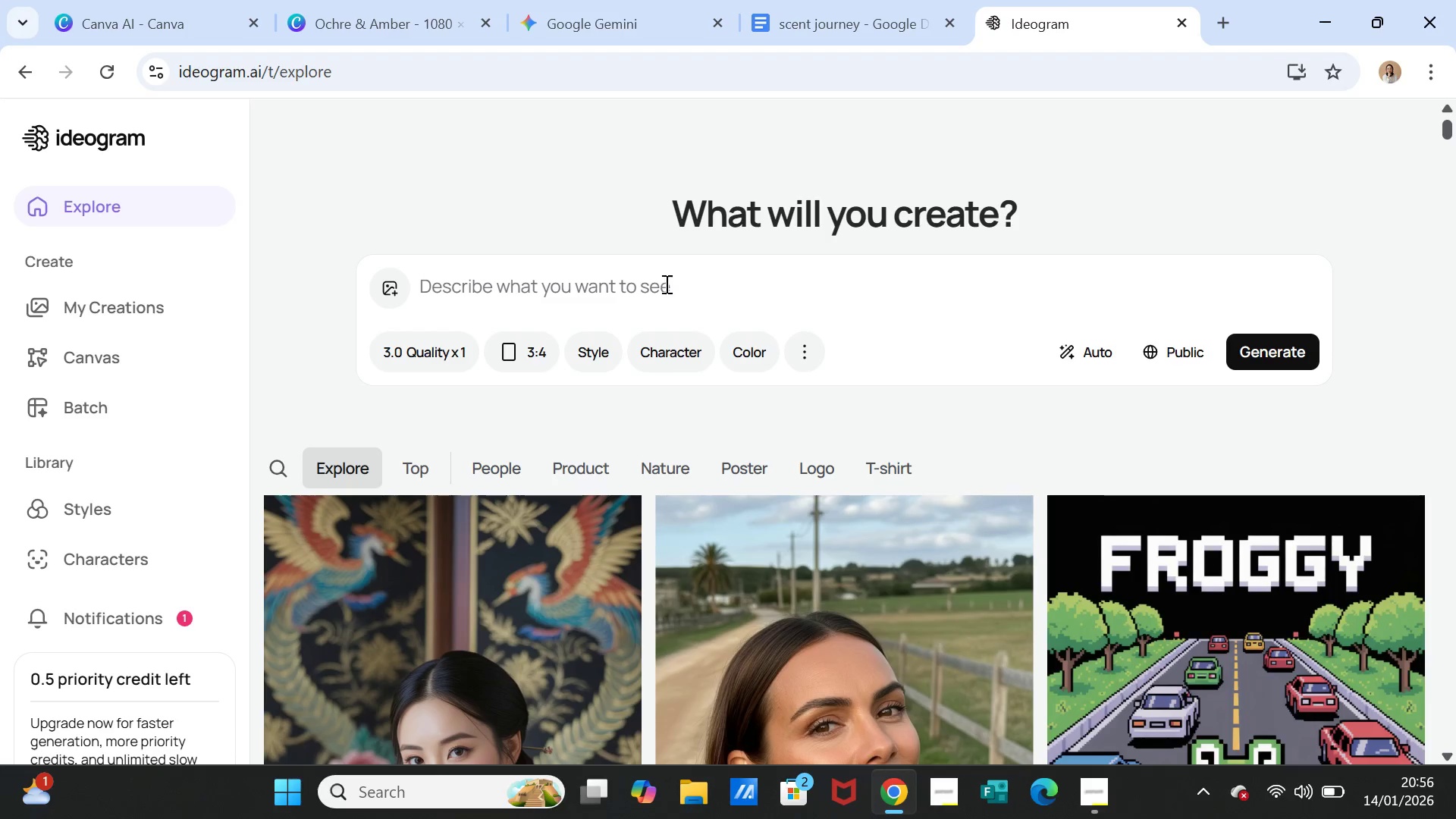 
left_click([662, 278])
 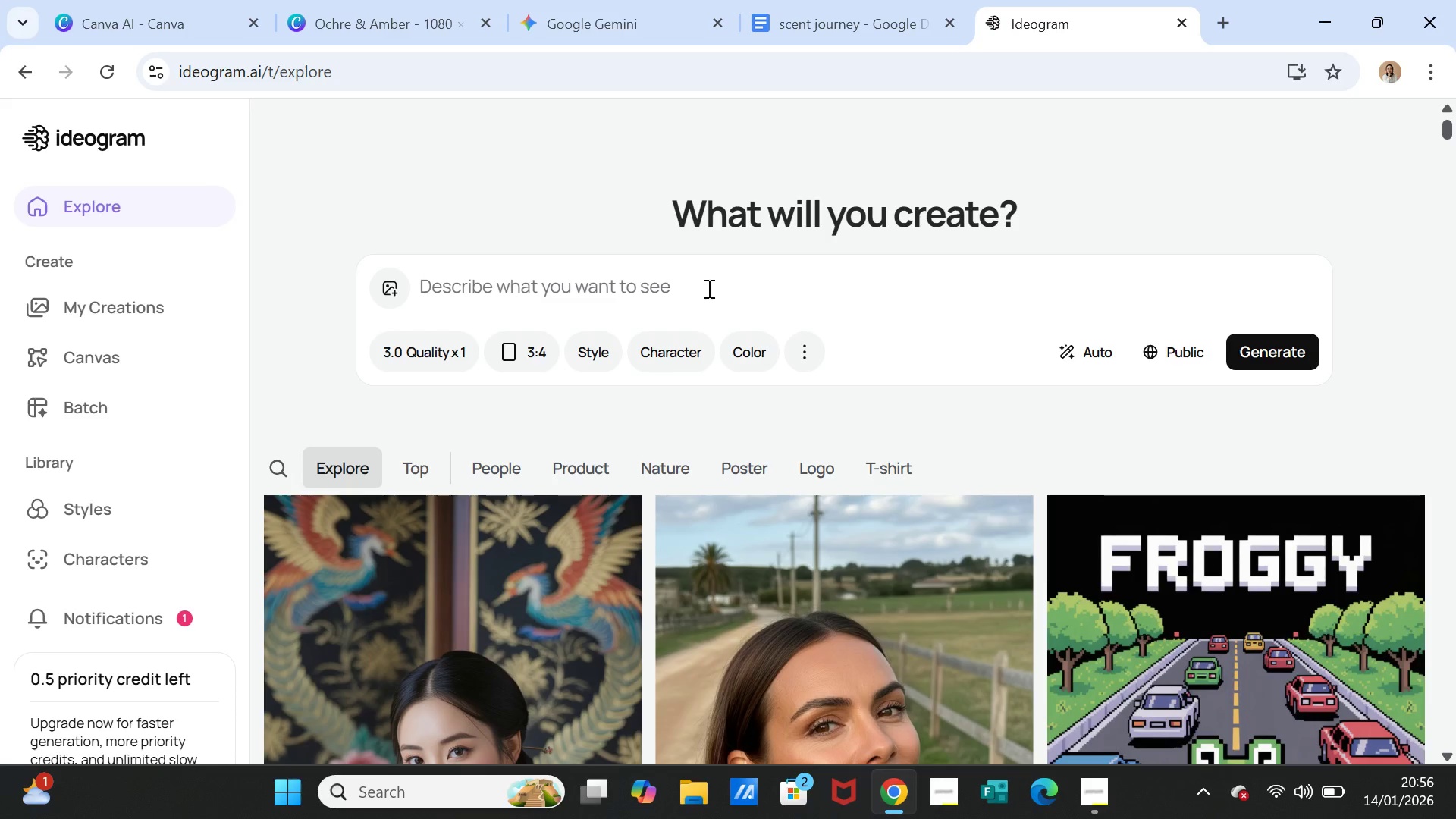 
key(Control+ControlLeft)
 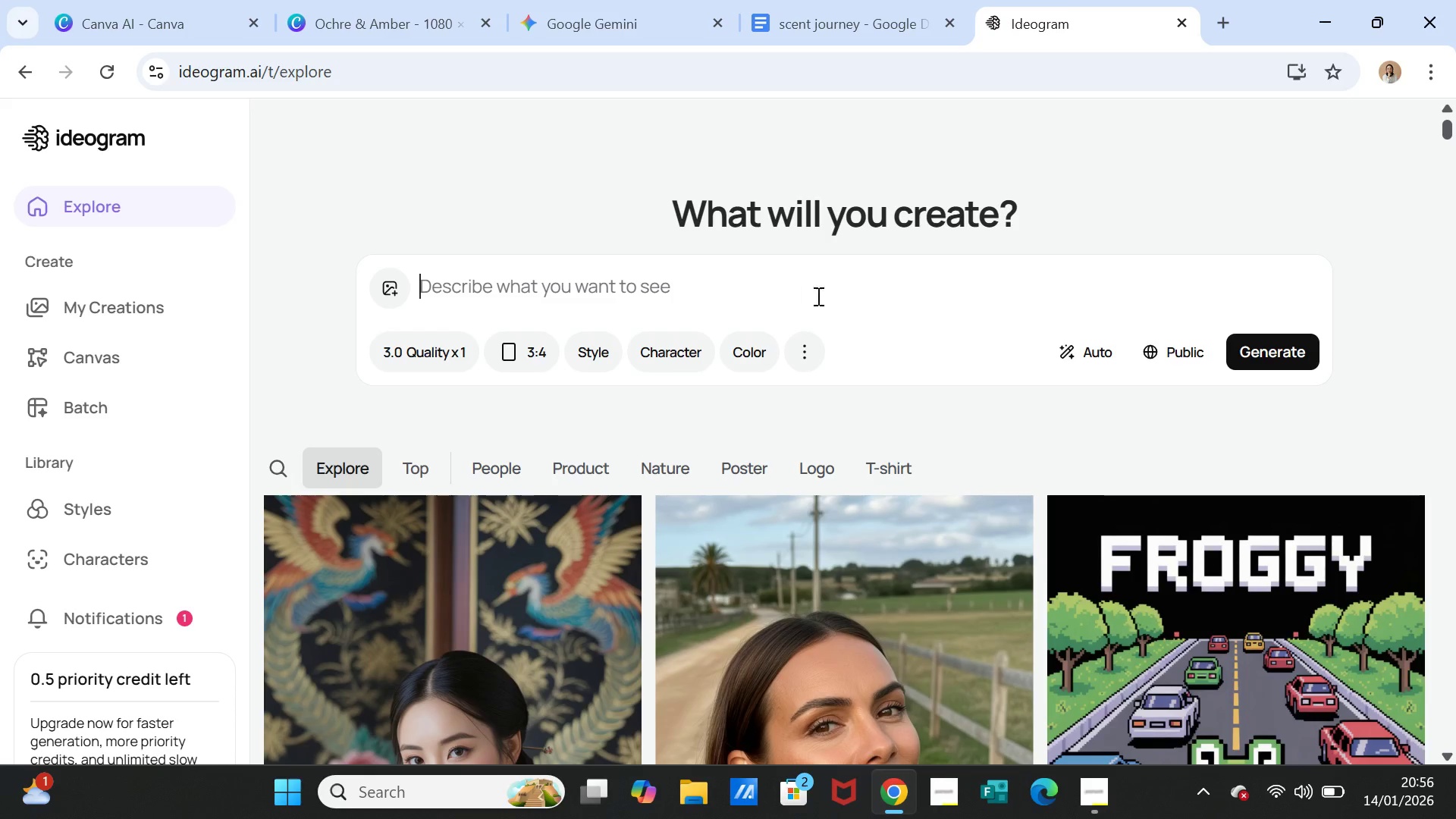 
key(Control+V)
 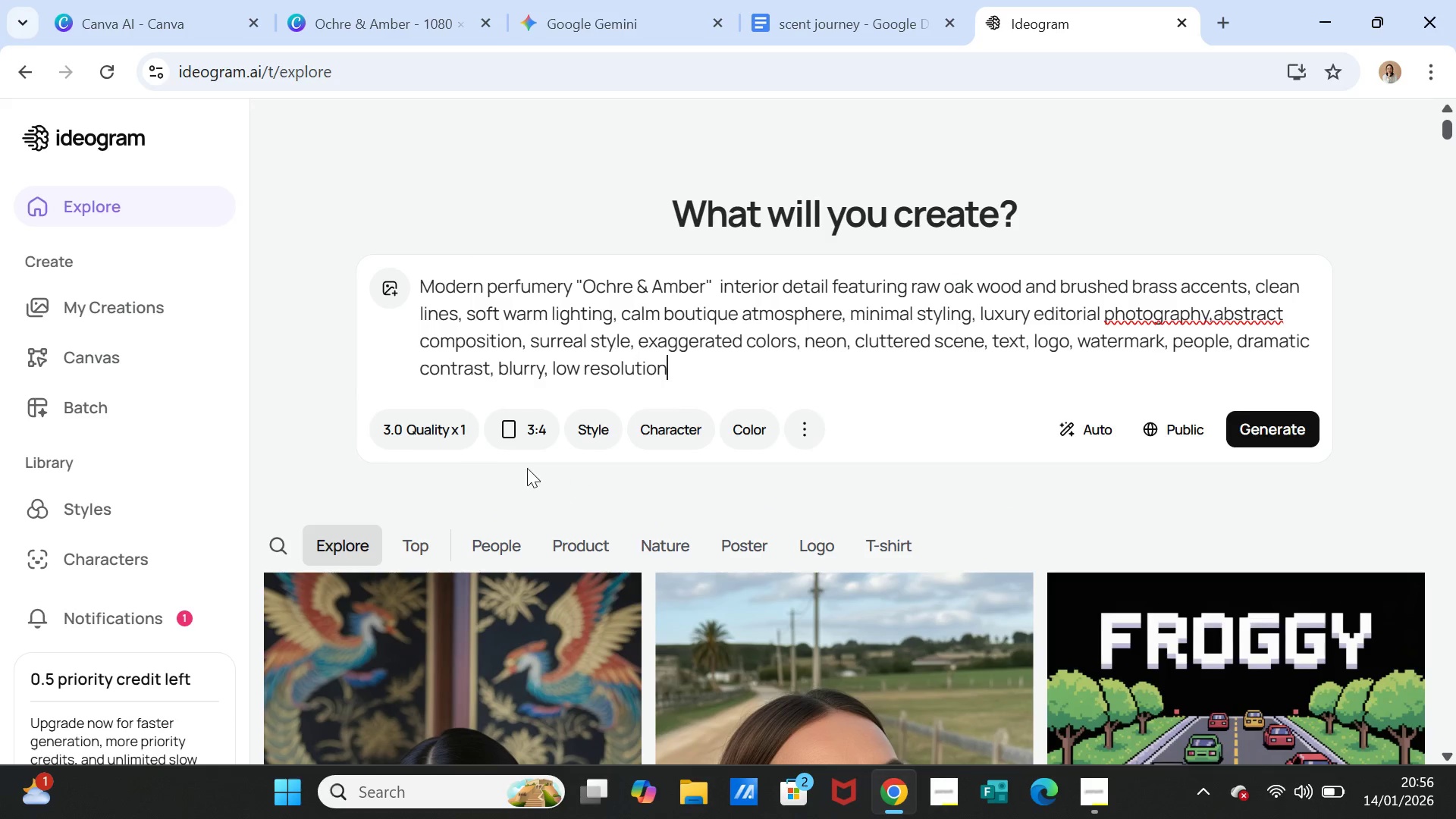 
left_click([519, 435])
 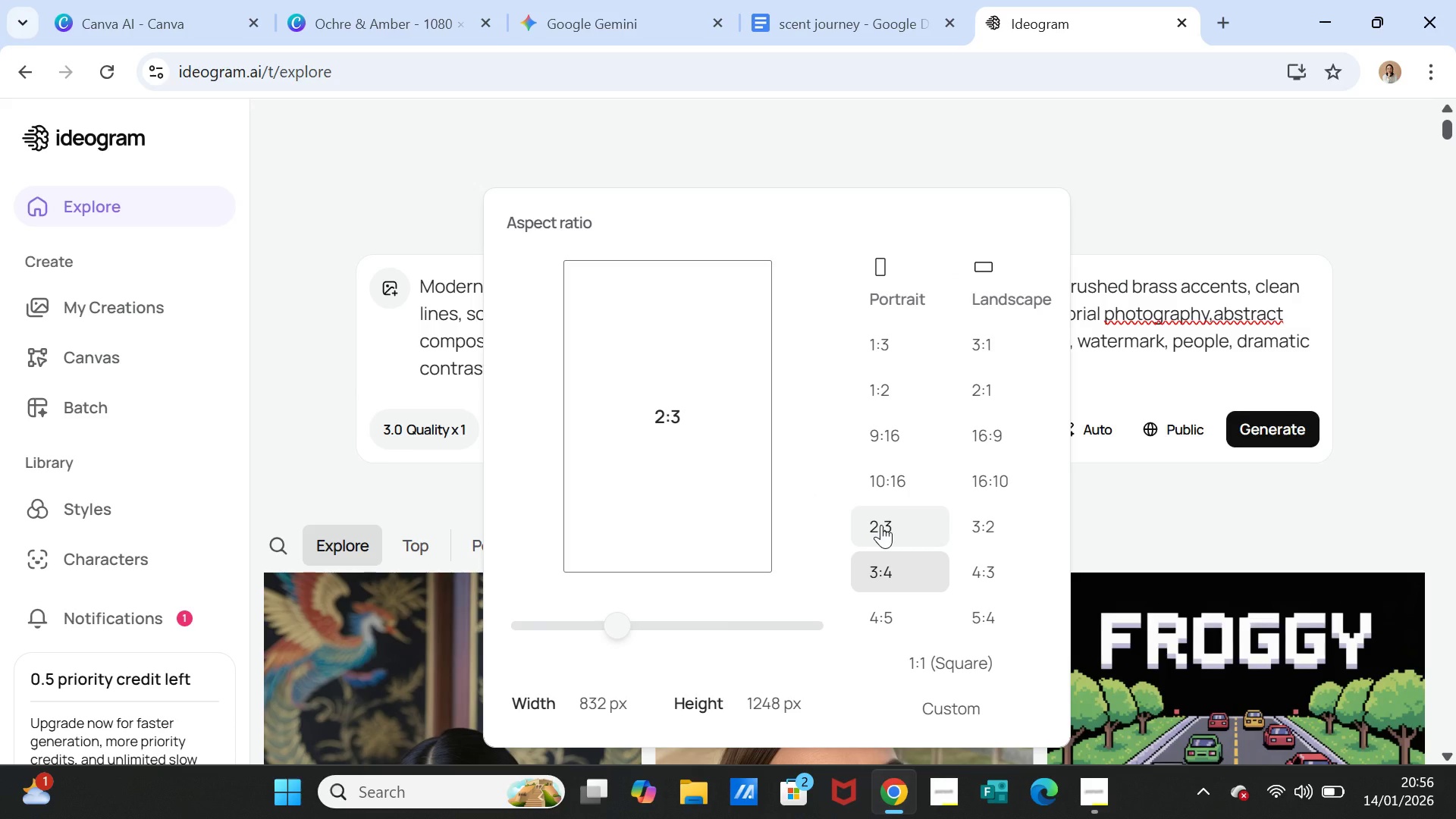 
left_click([884, 526])
 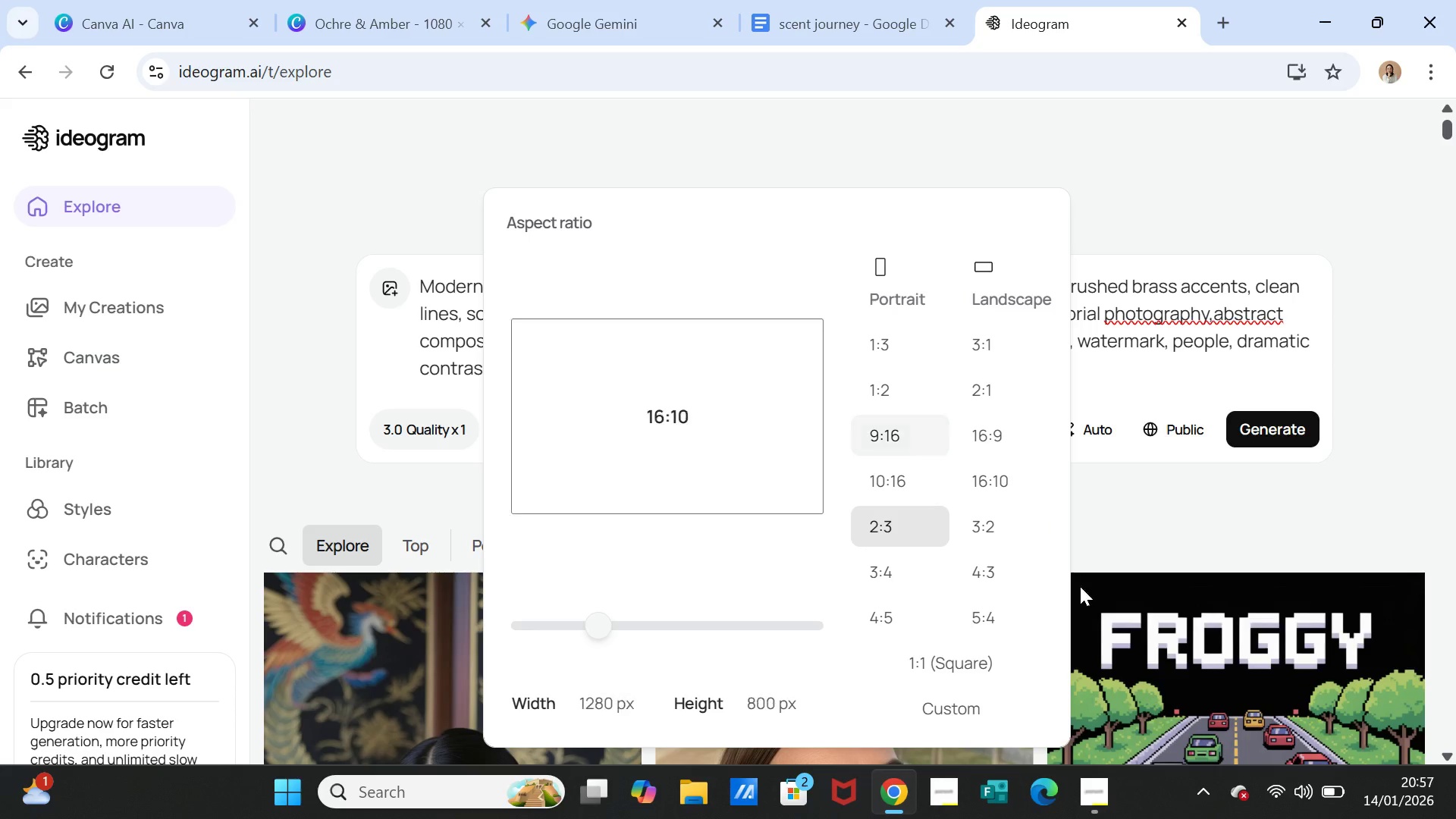 
left_click([1094, 798])